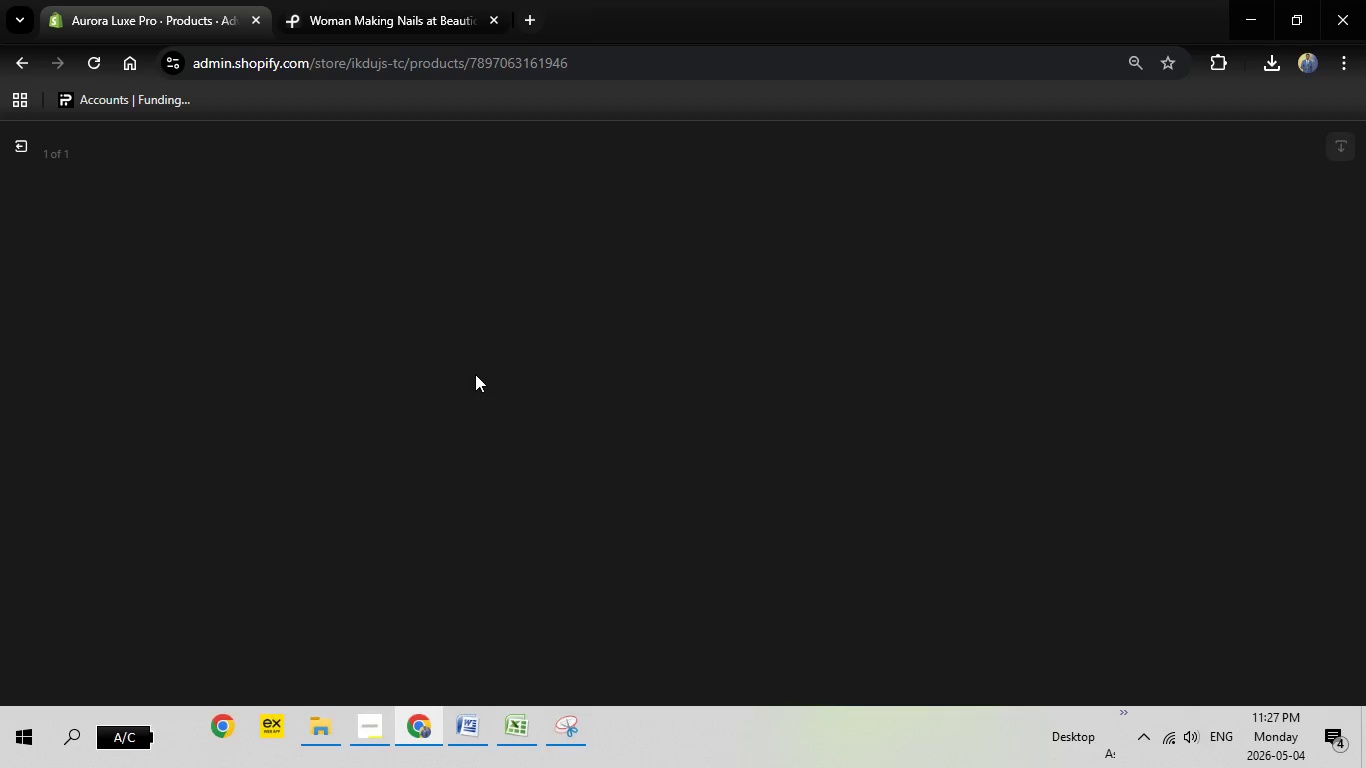 
left_click([284, 274])
 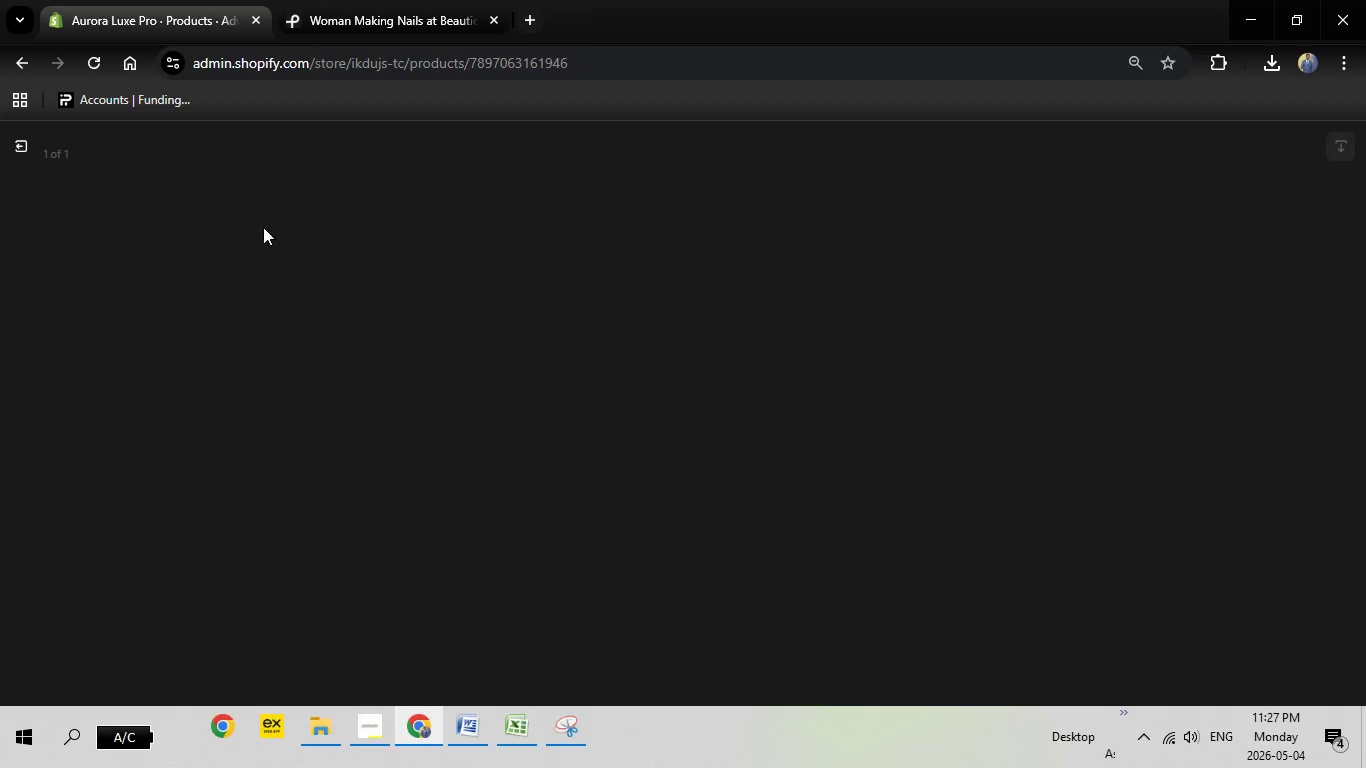 
wait(8.09)
 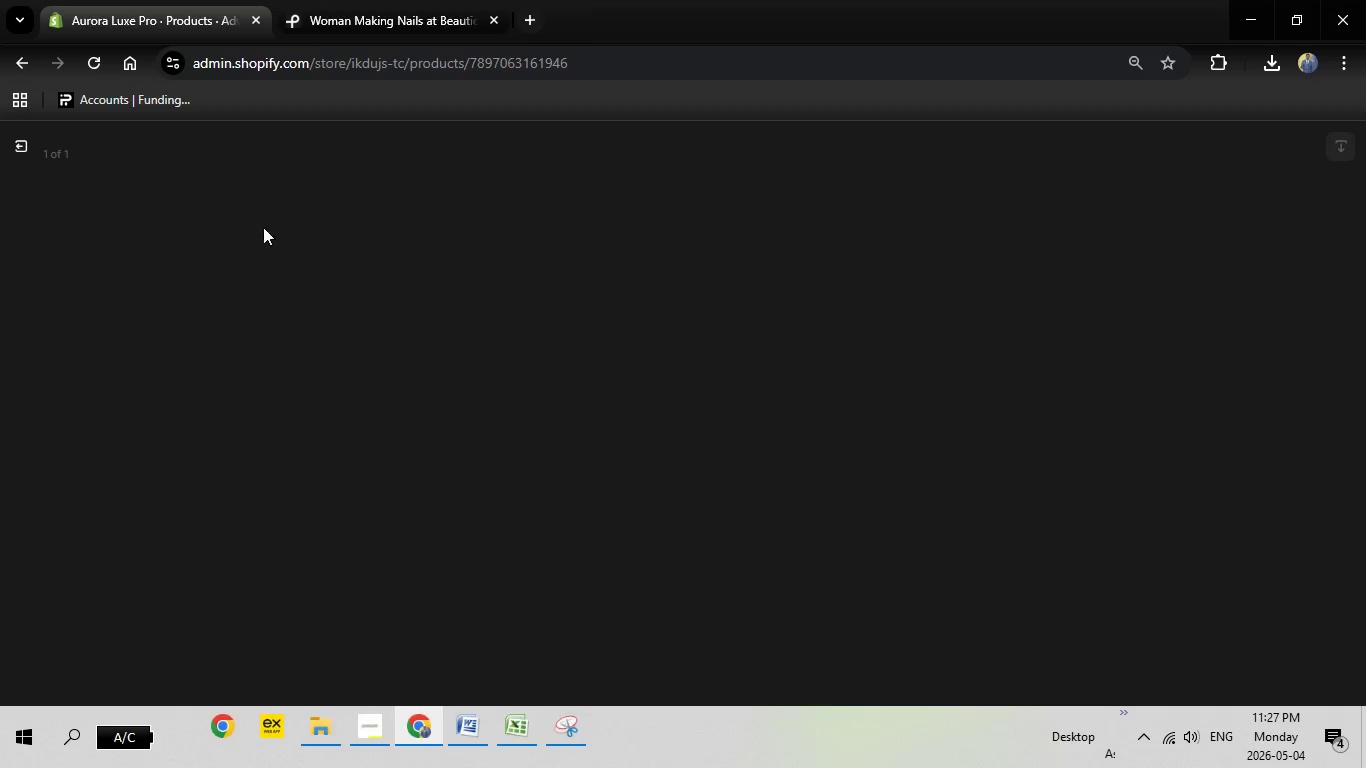 
left_click([589, 452])
 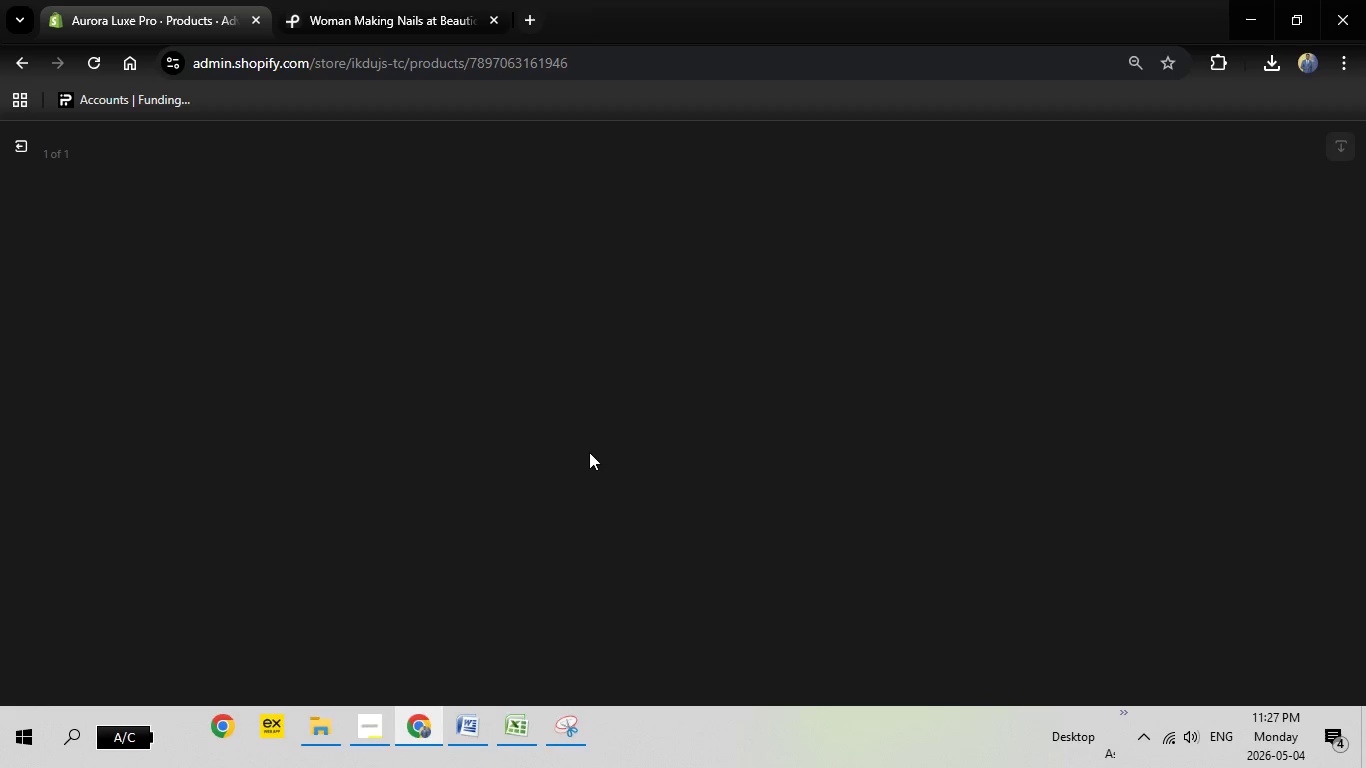 
right_click([589, 452])
 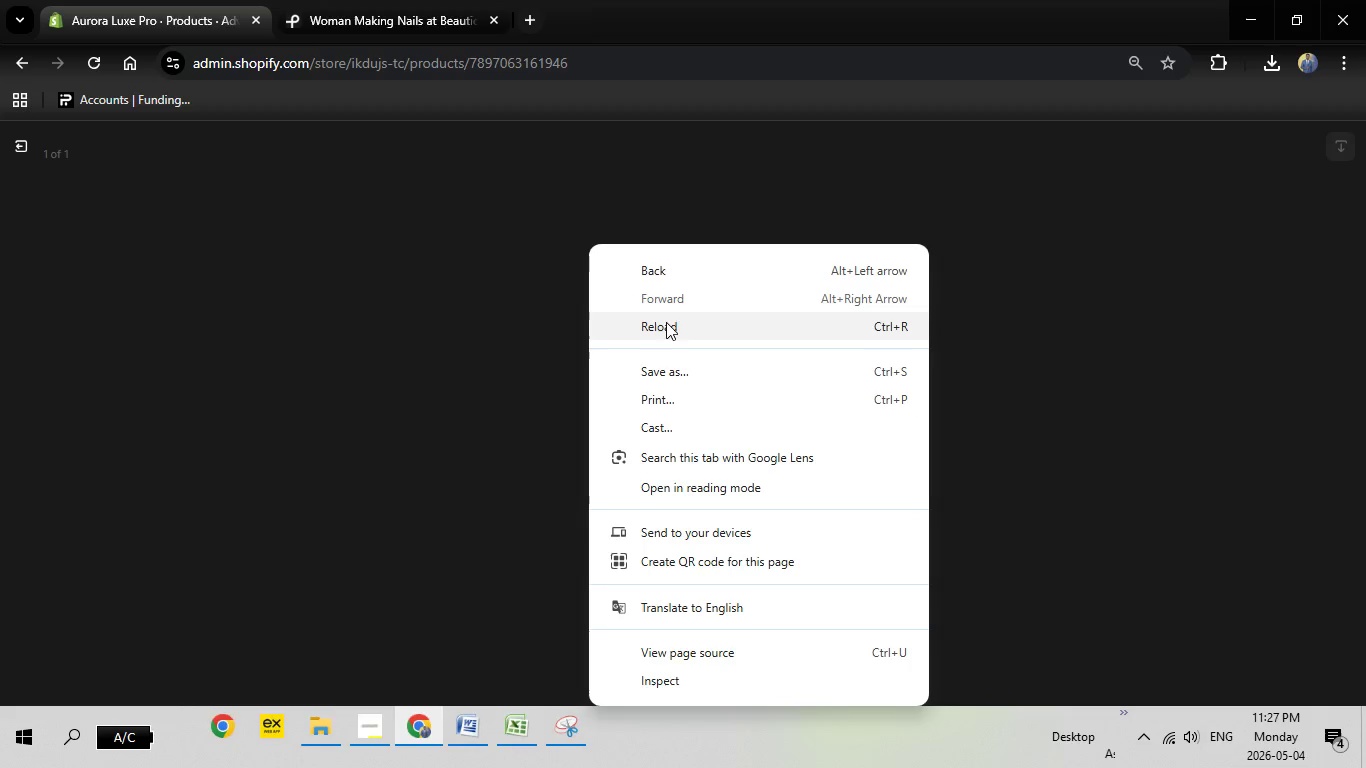 
left_click([663, 329])
 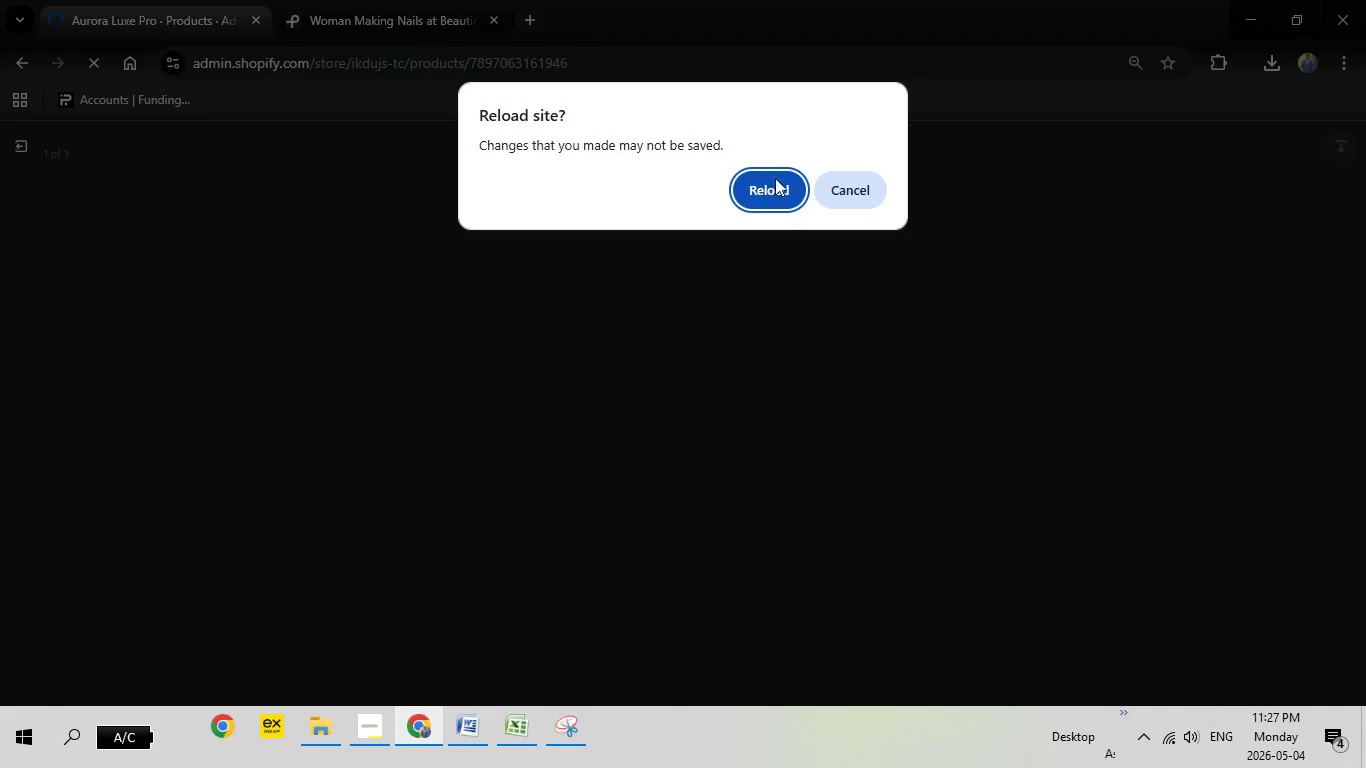 
left_click([781, 179])
 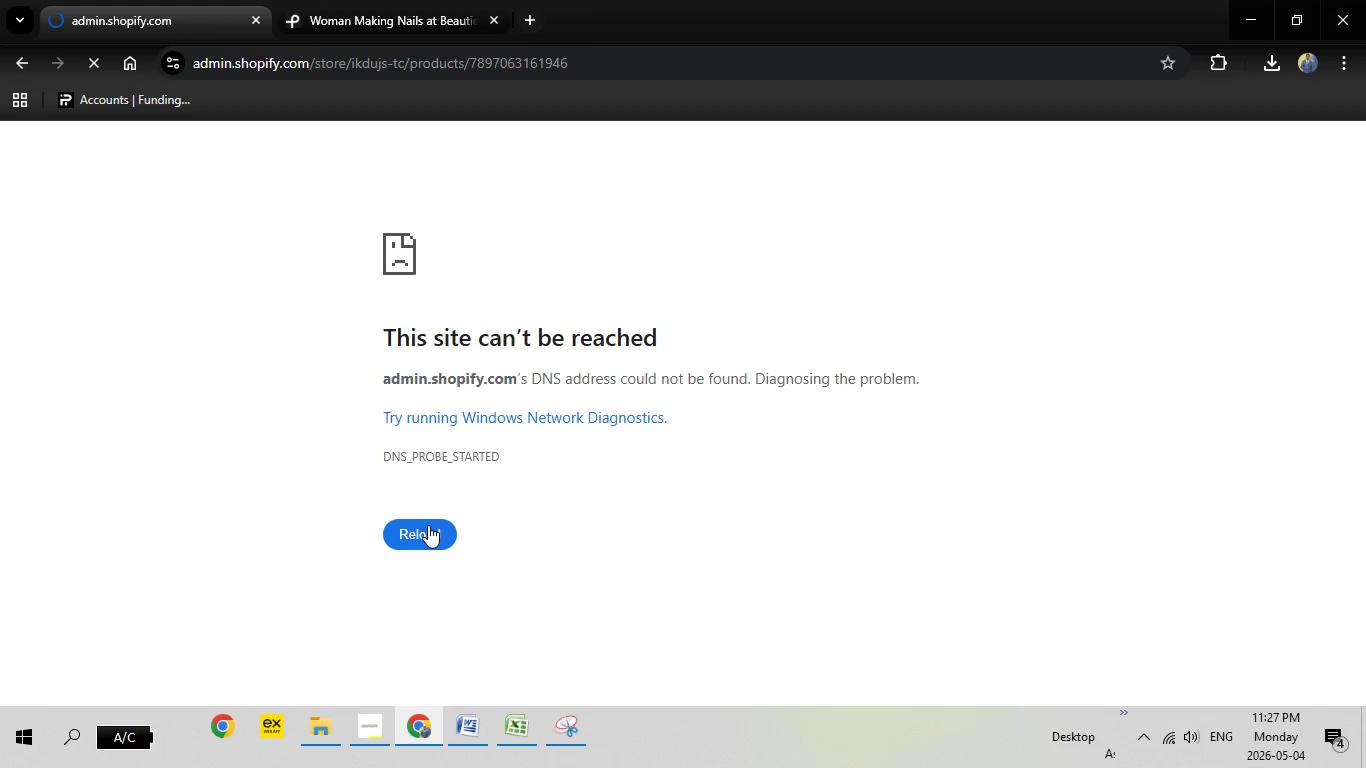 
wait(9.0)
 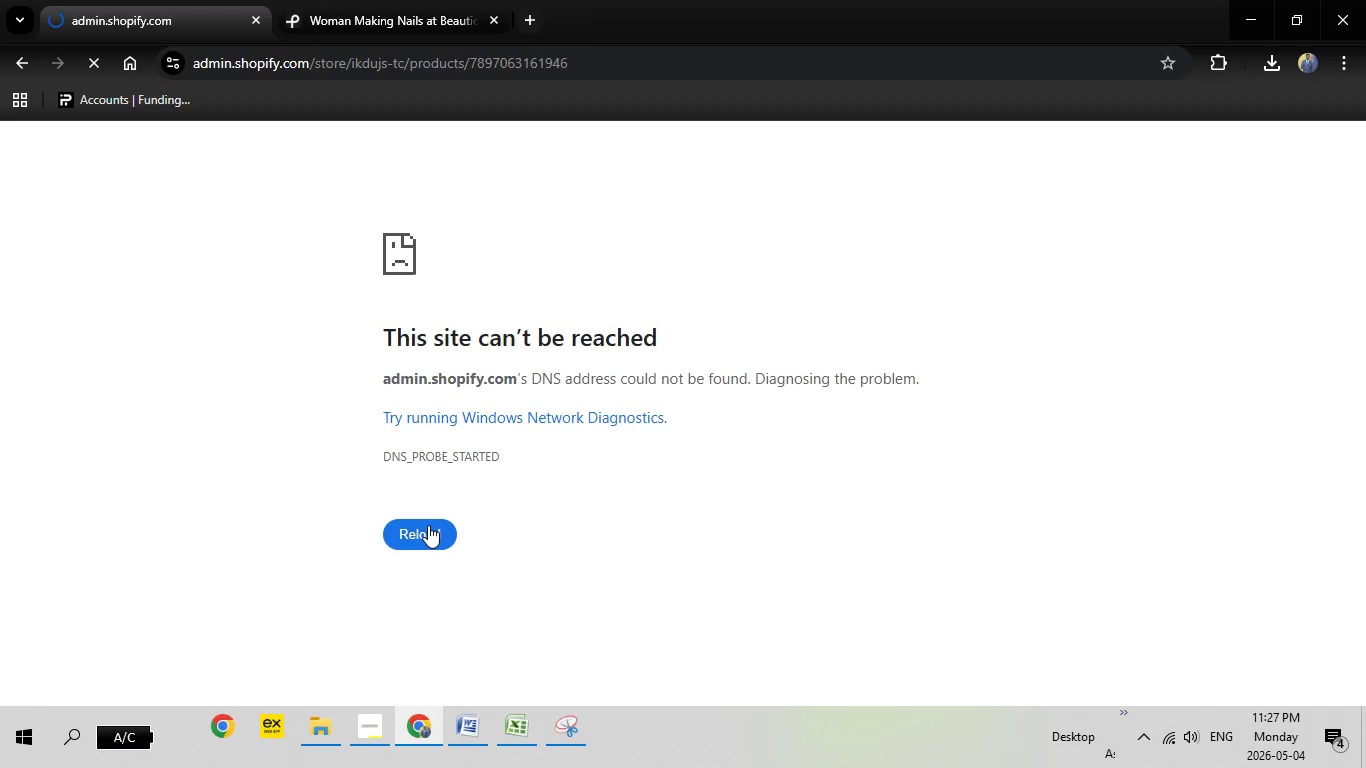 
left_click([416, 534])
 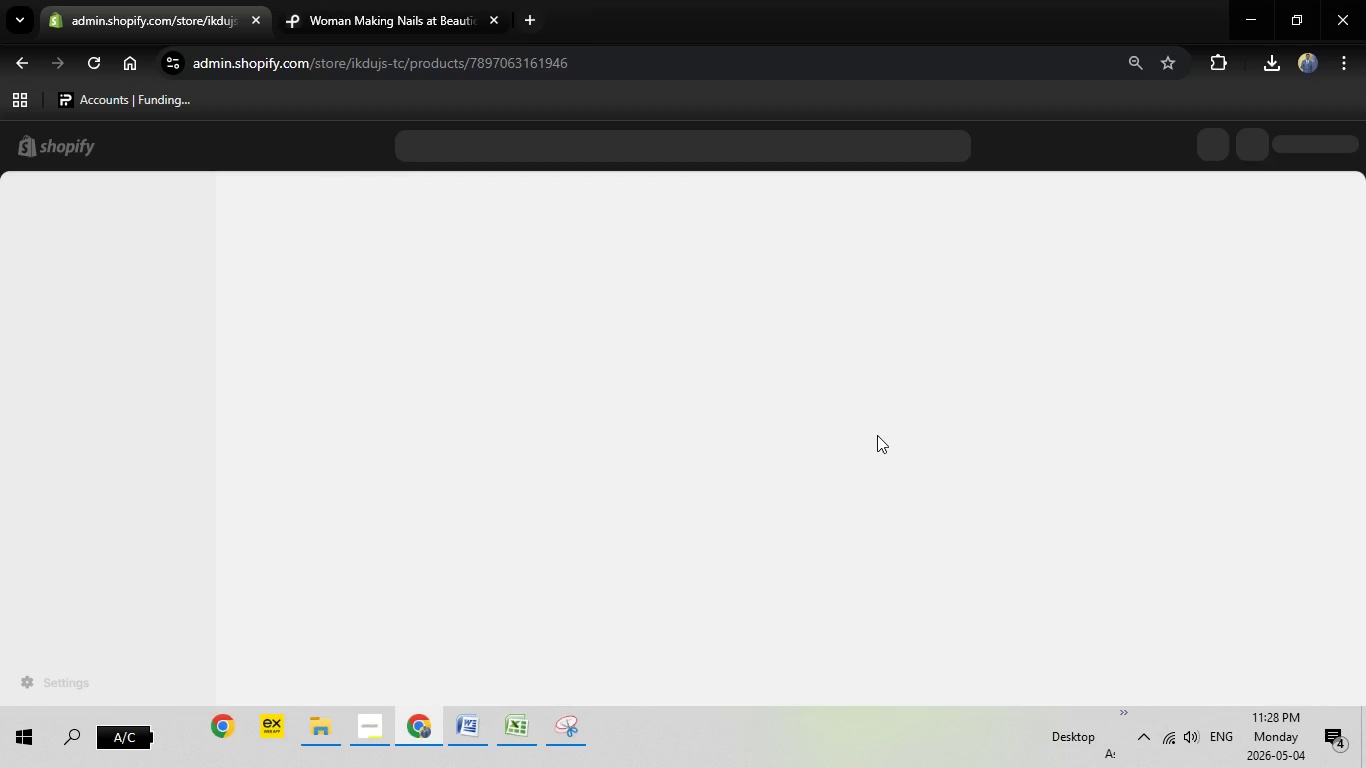 
wait(39.8)
 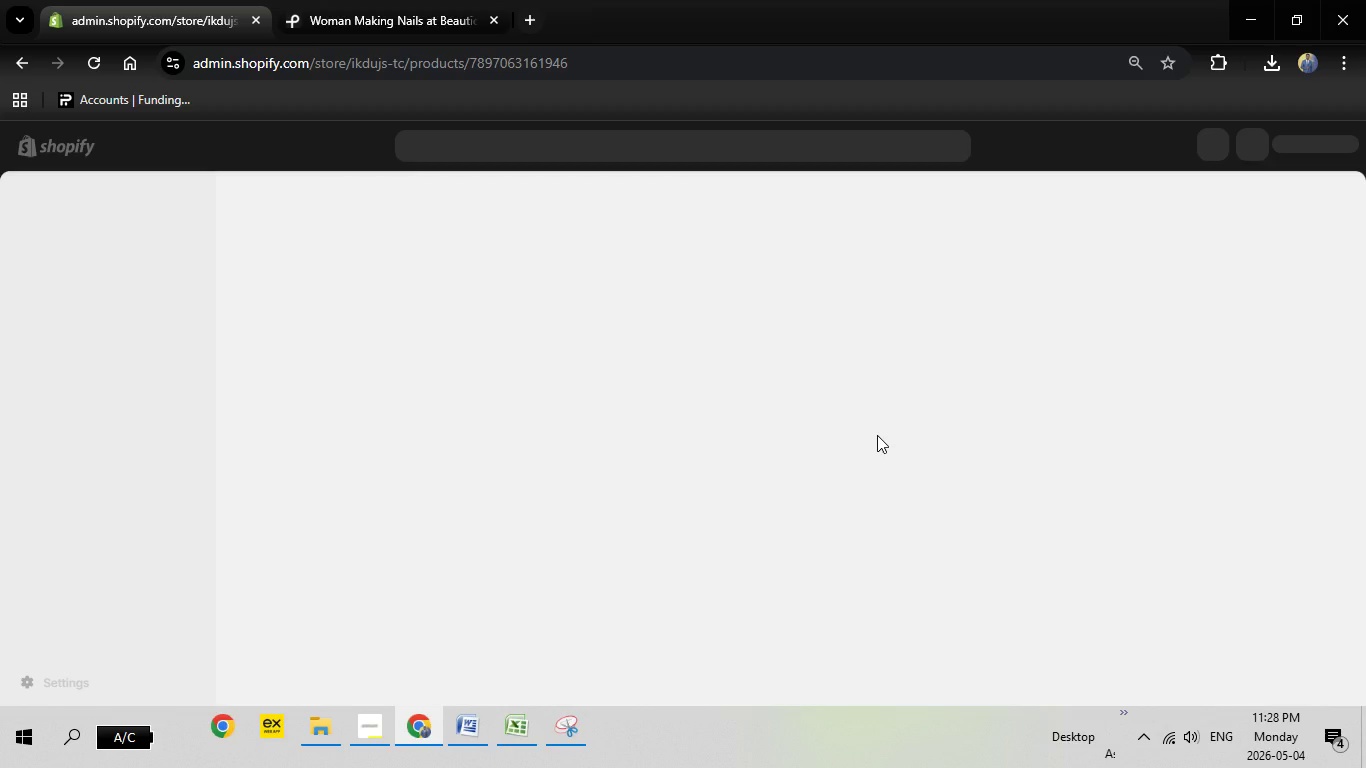 
left_click([1165, 738])
 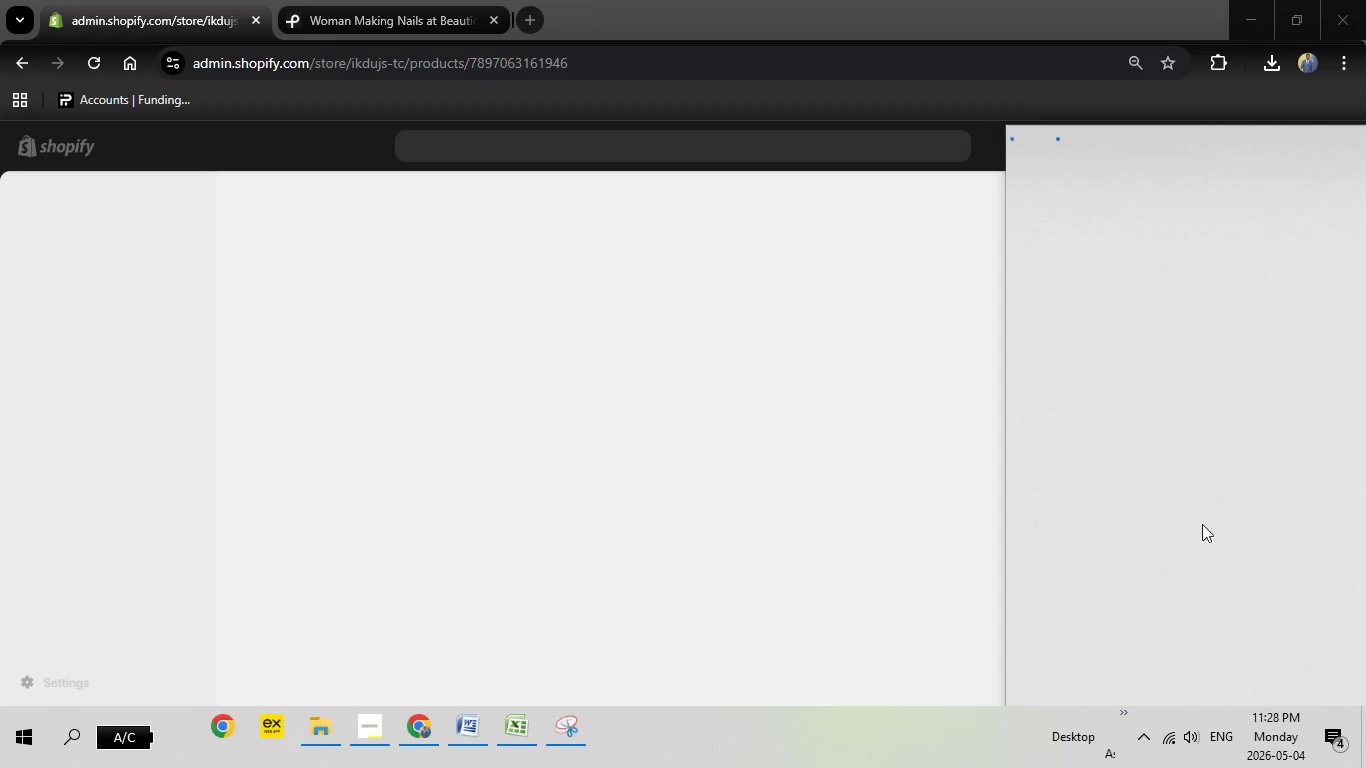 
mouse_move([1193, 498])
 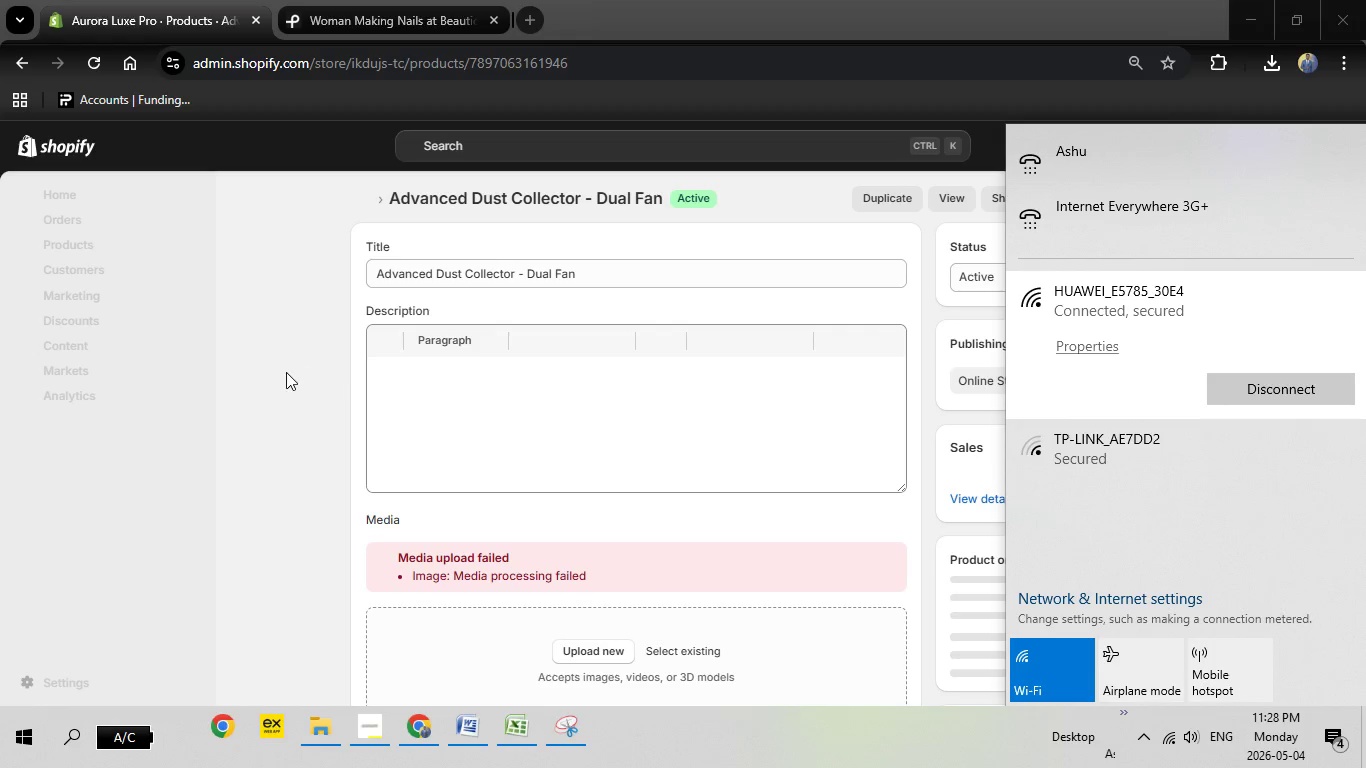 
wait(15.6)
 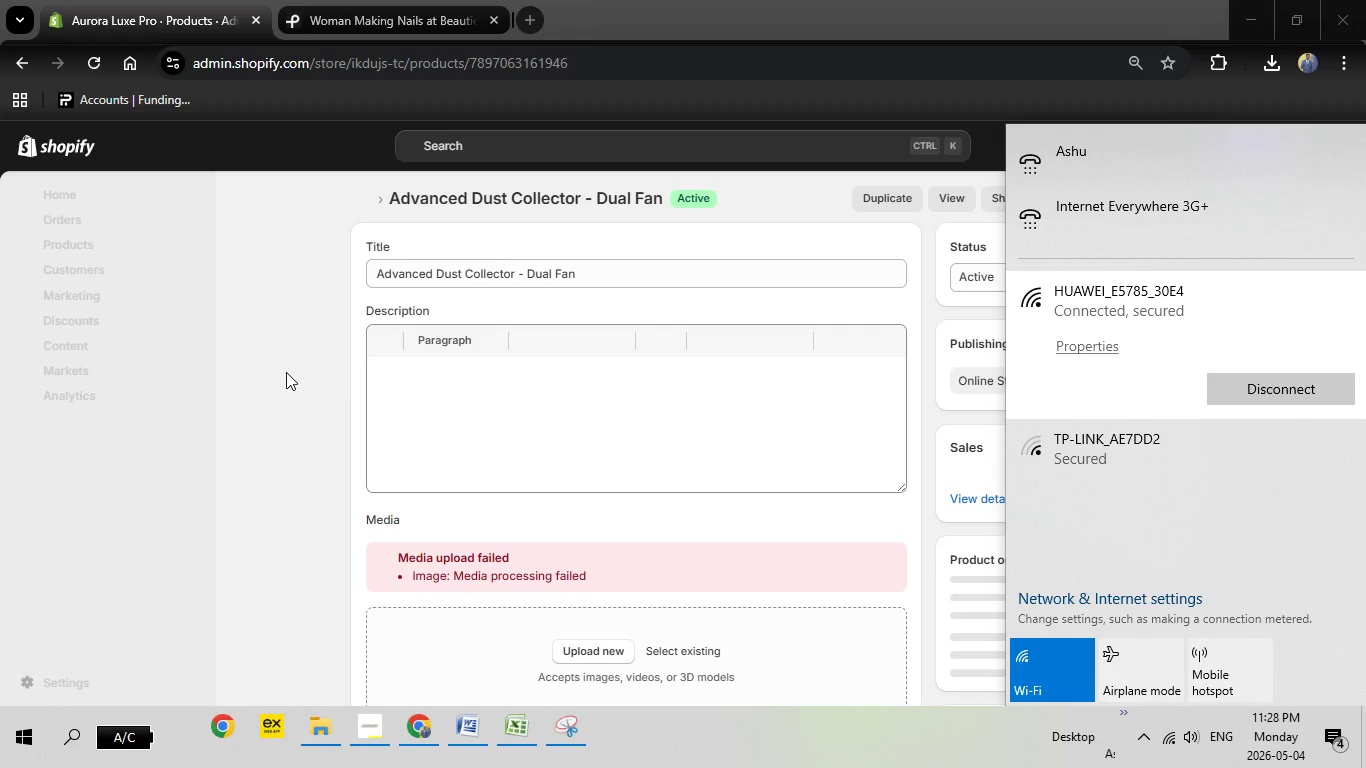 
left_click([326, 388])
 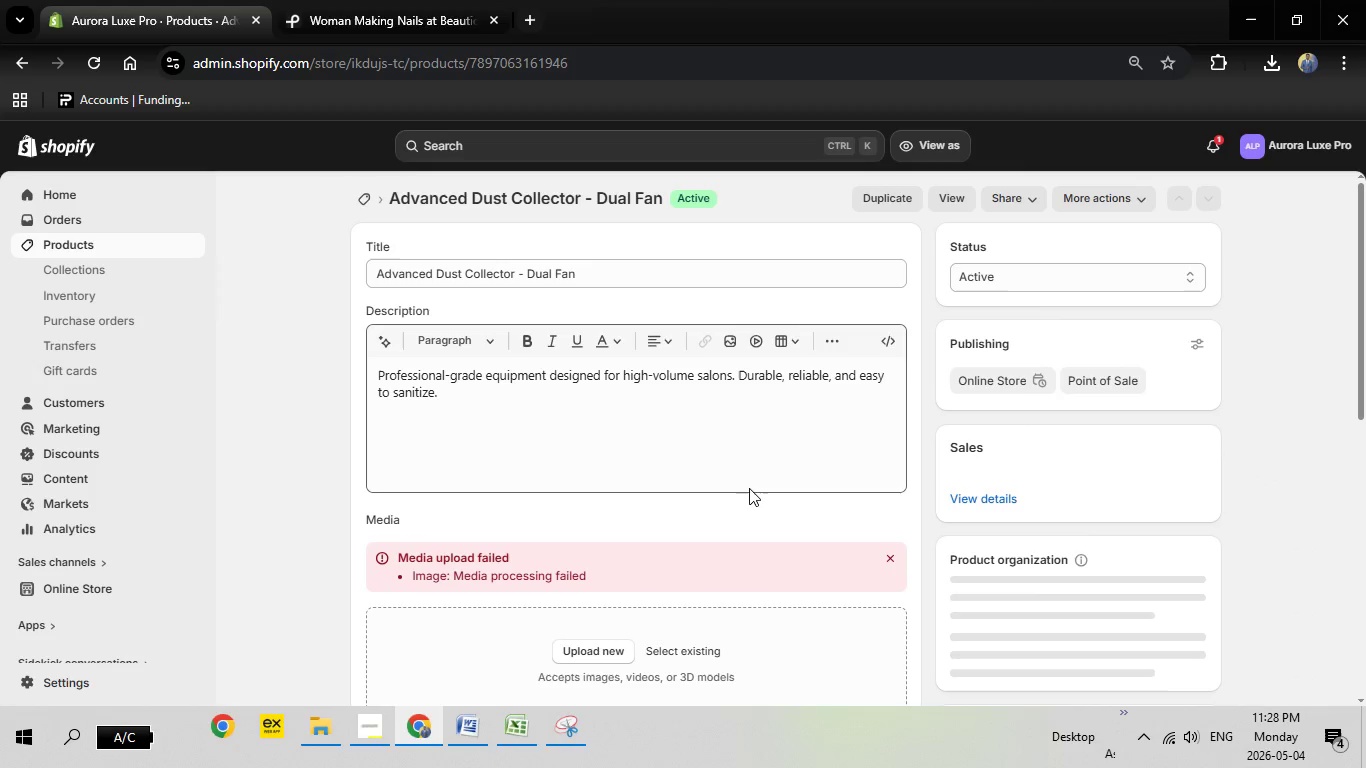 
scroll: coordinate [749, 499], scroll_direction: down, amount: 2.0
 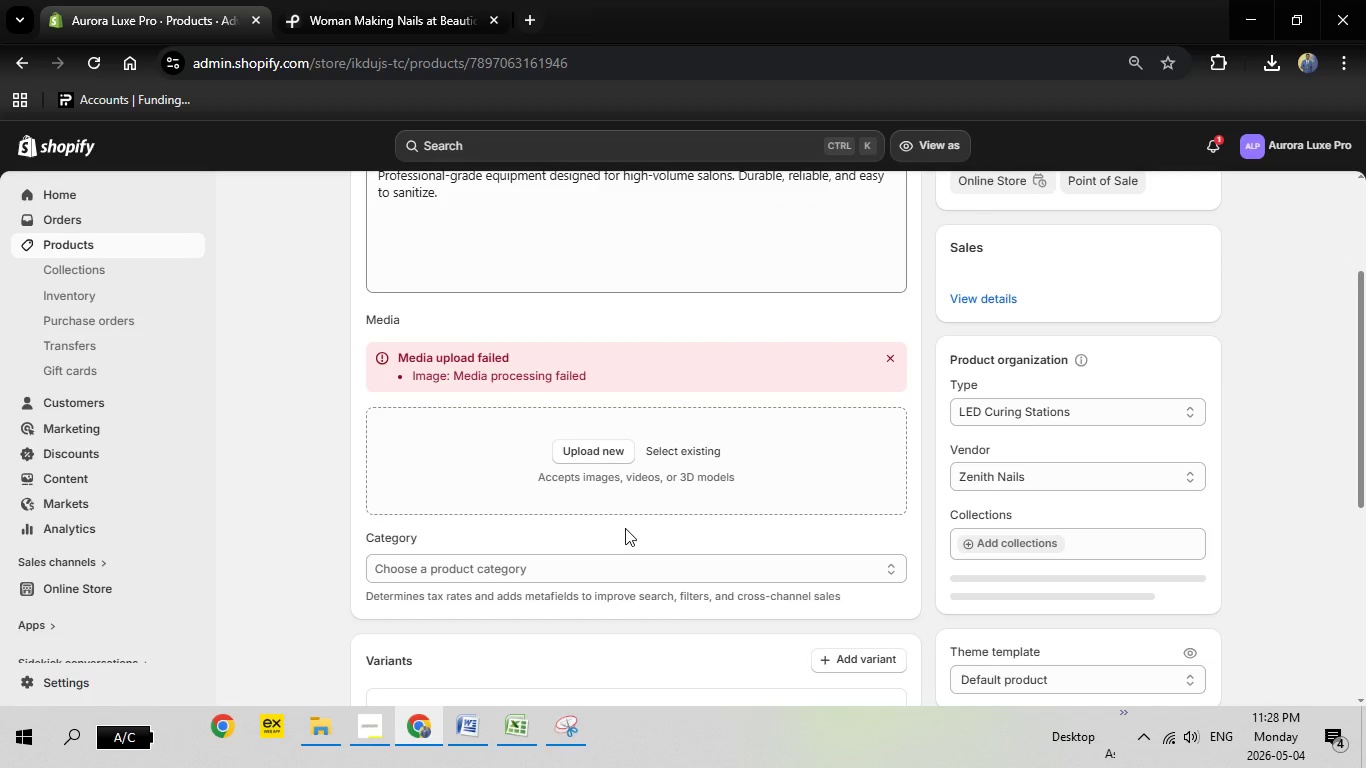 
scroll: coordinate [625, 528], scroll_direction: up, amount: 2.0
 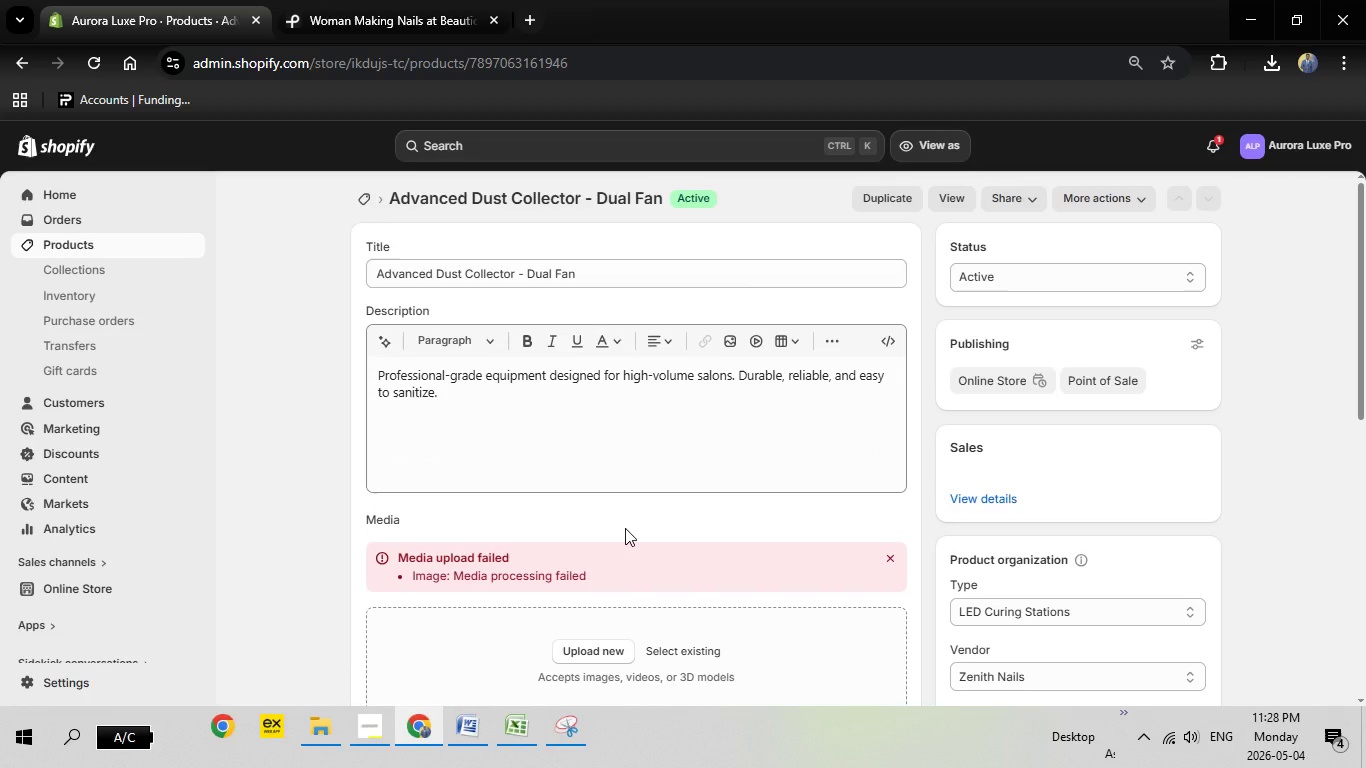 
scroll: coordinate [625, 528], scroll_direction: down, amount: 1.0
 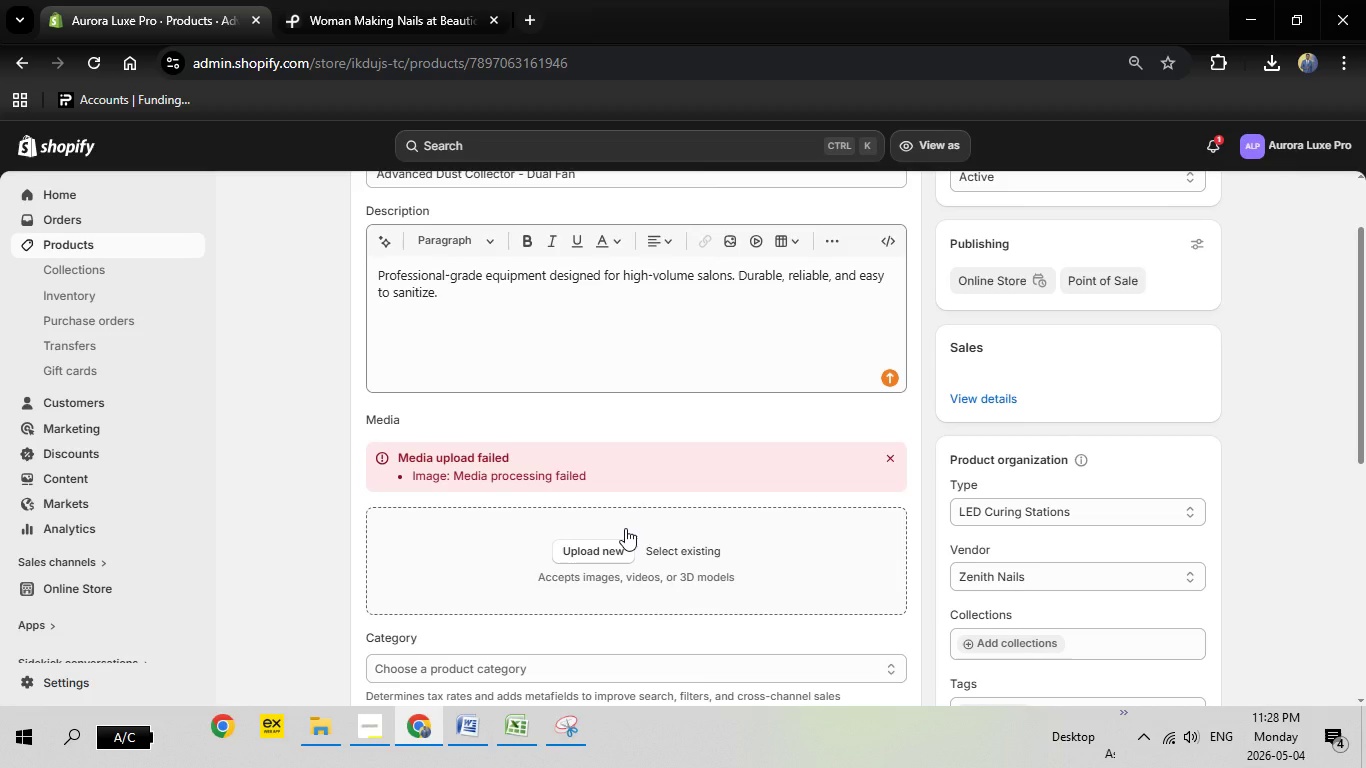 
scroll: coordinate [625, 528], scroll_direction: up, amount: 2.0
 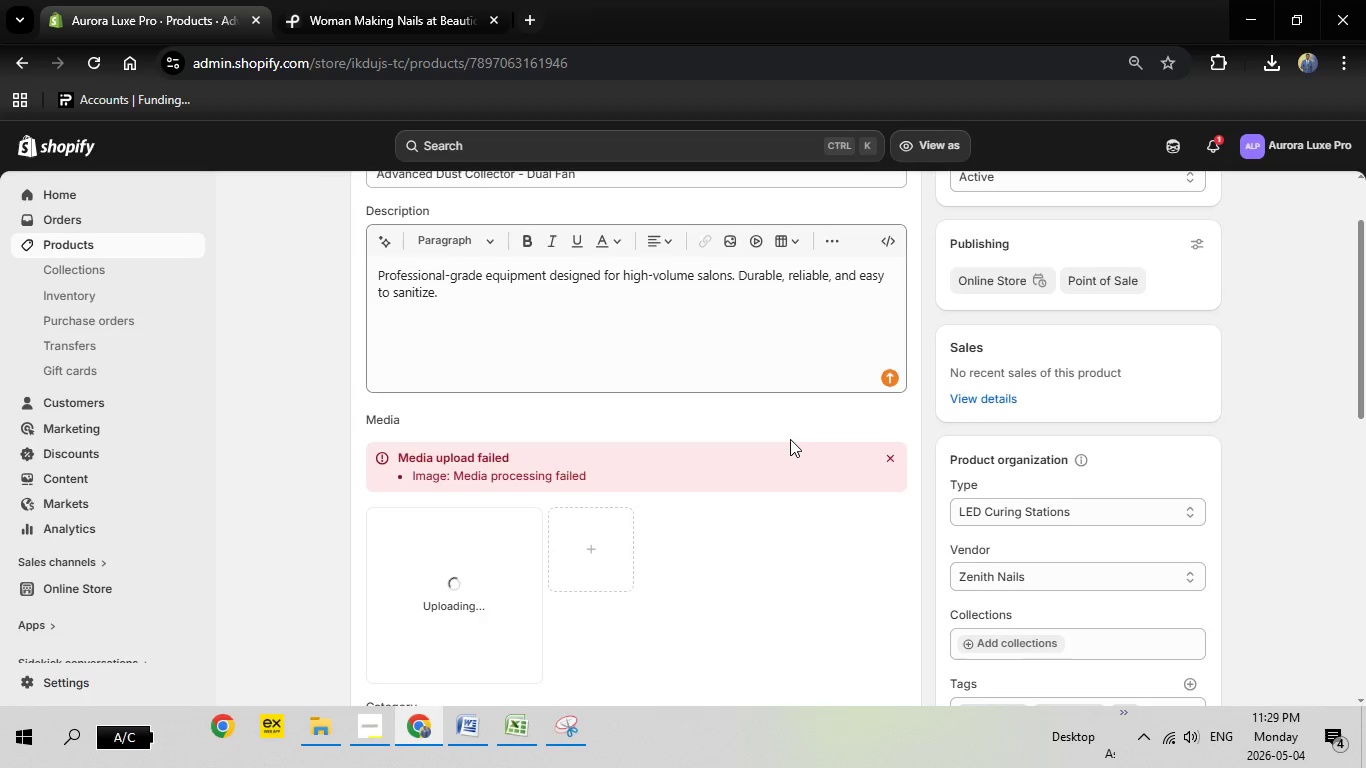 
wait(38.11)
 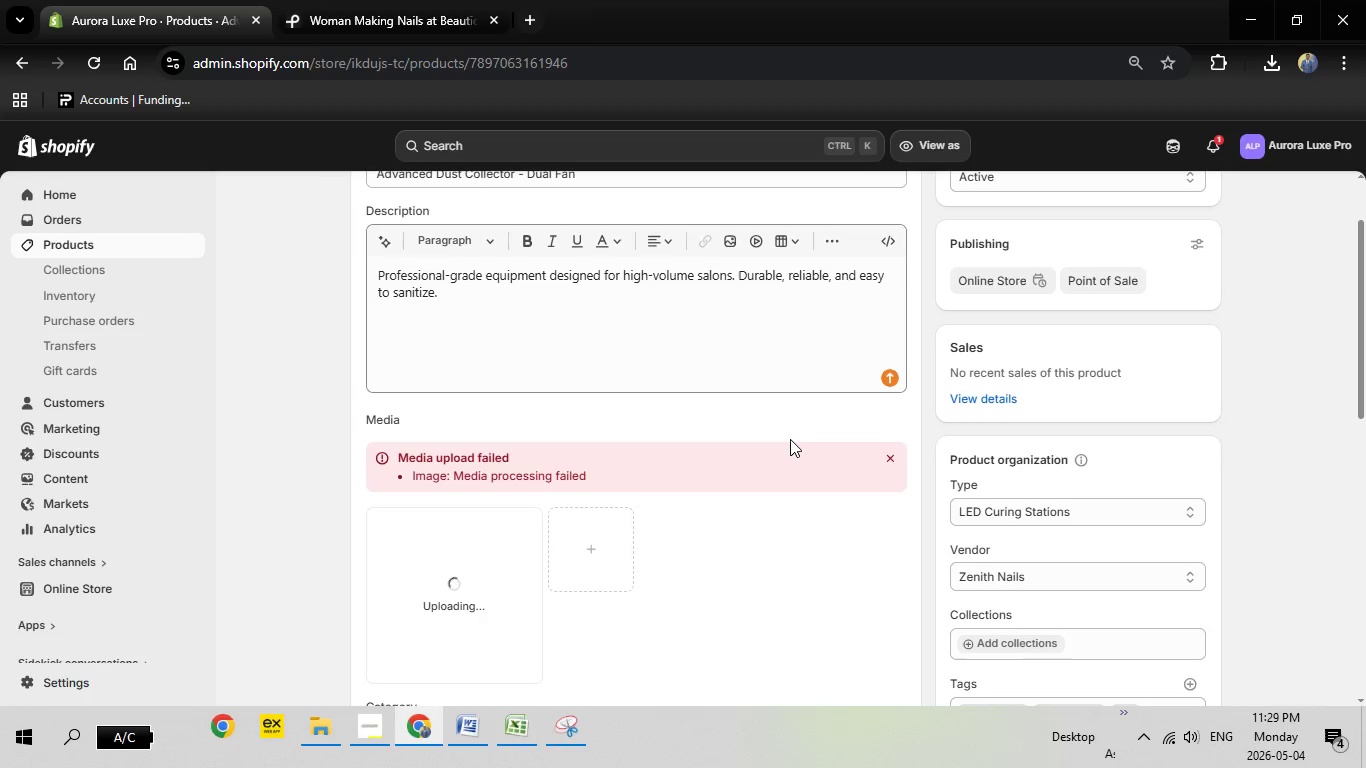 
left_click([1146, 734])
 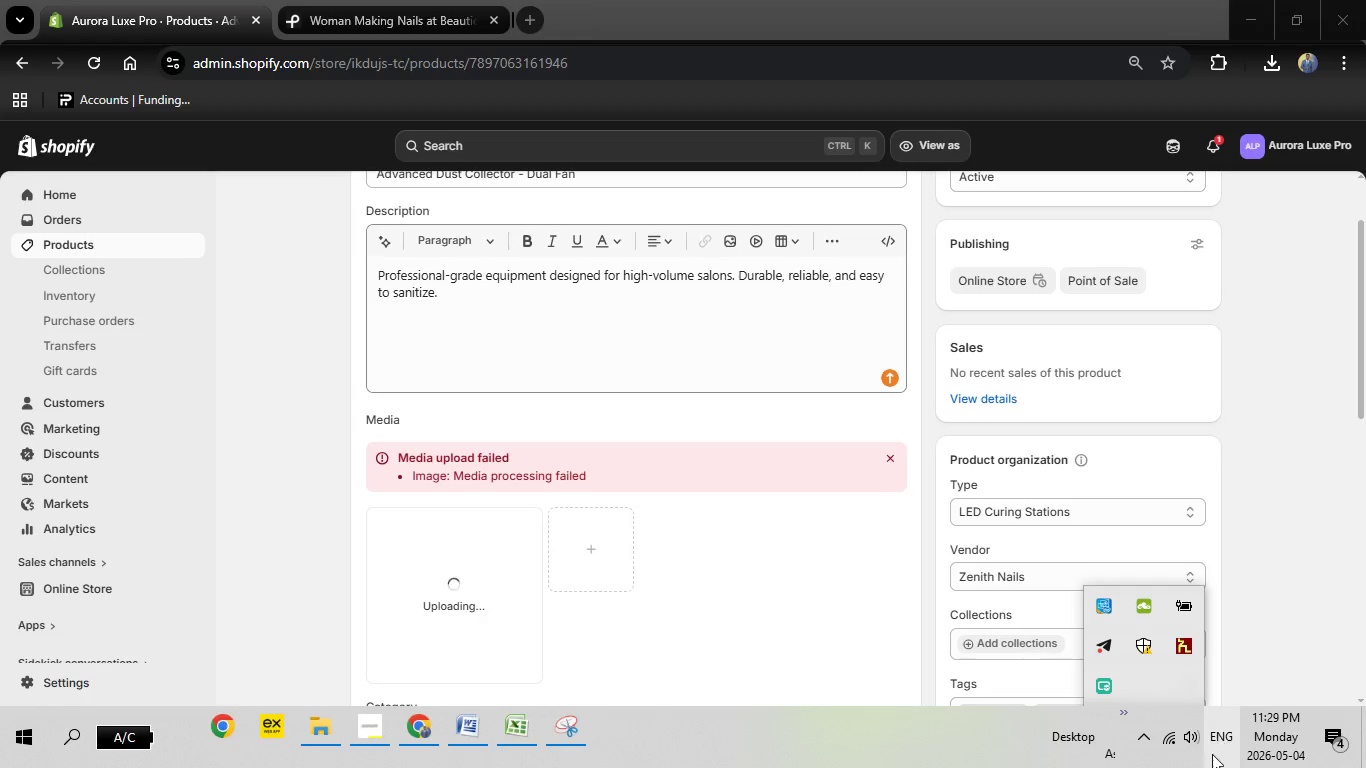 
left_click([1179, 738])
 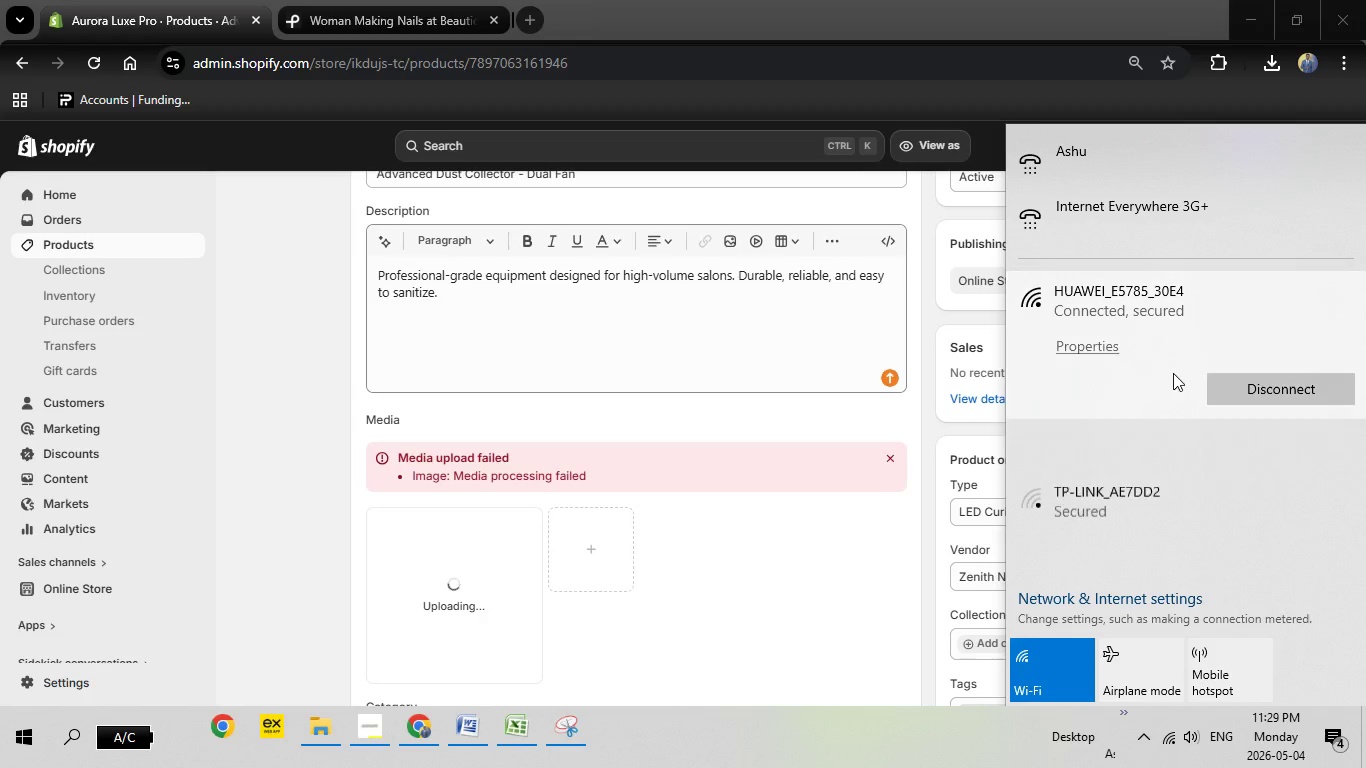 
left_click([1149, 443])
 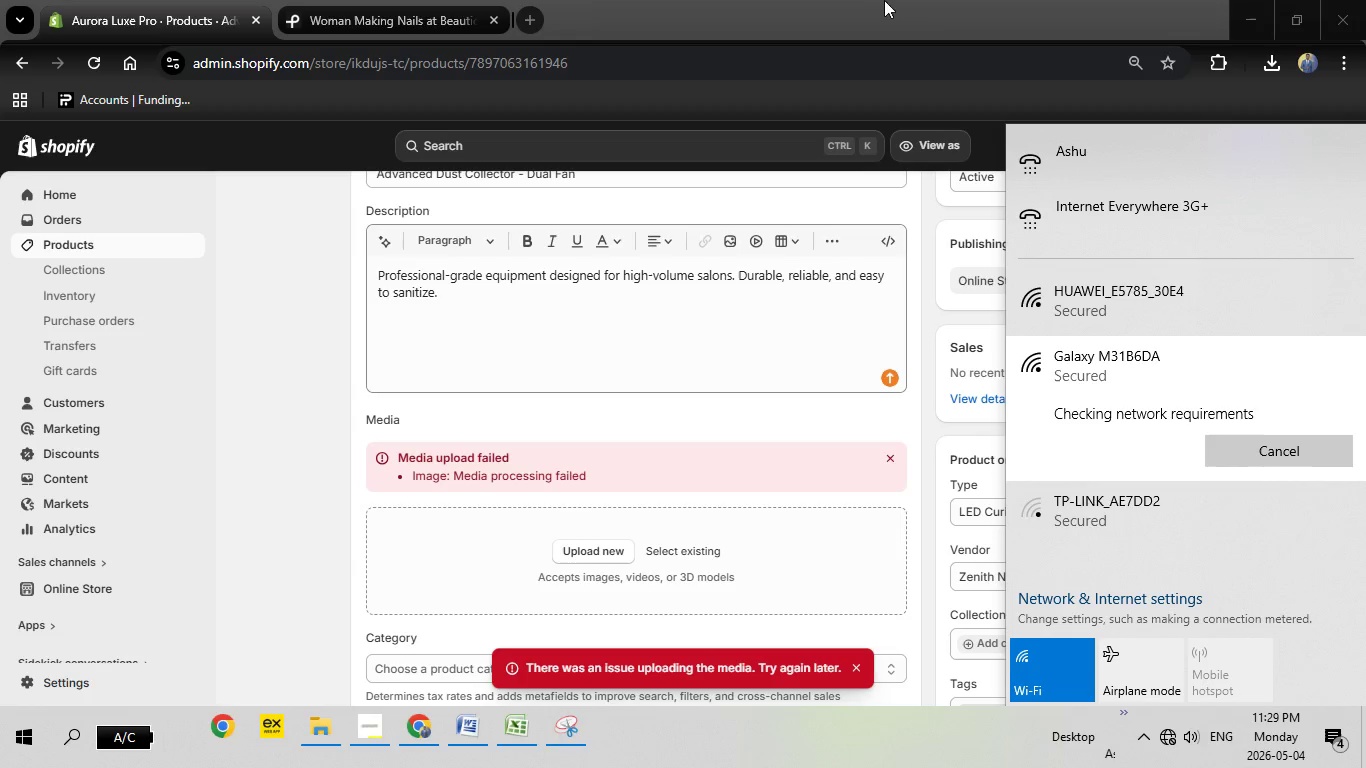 
wait(13.34)
 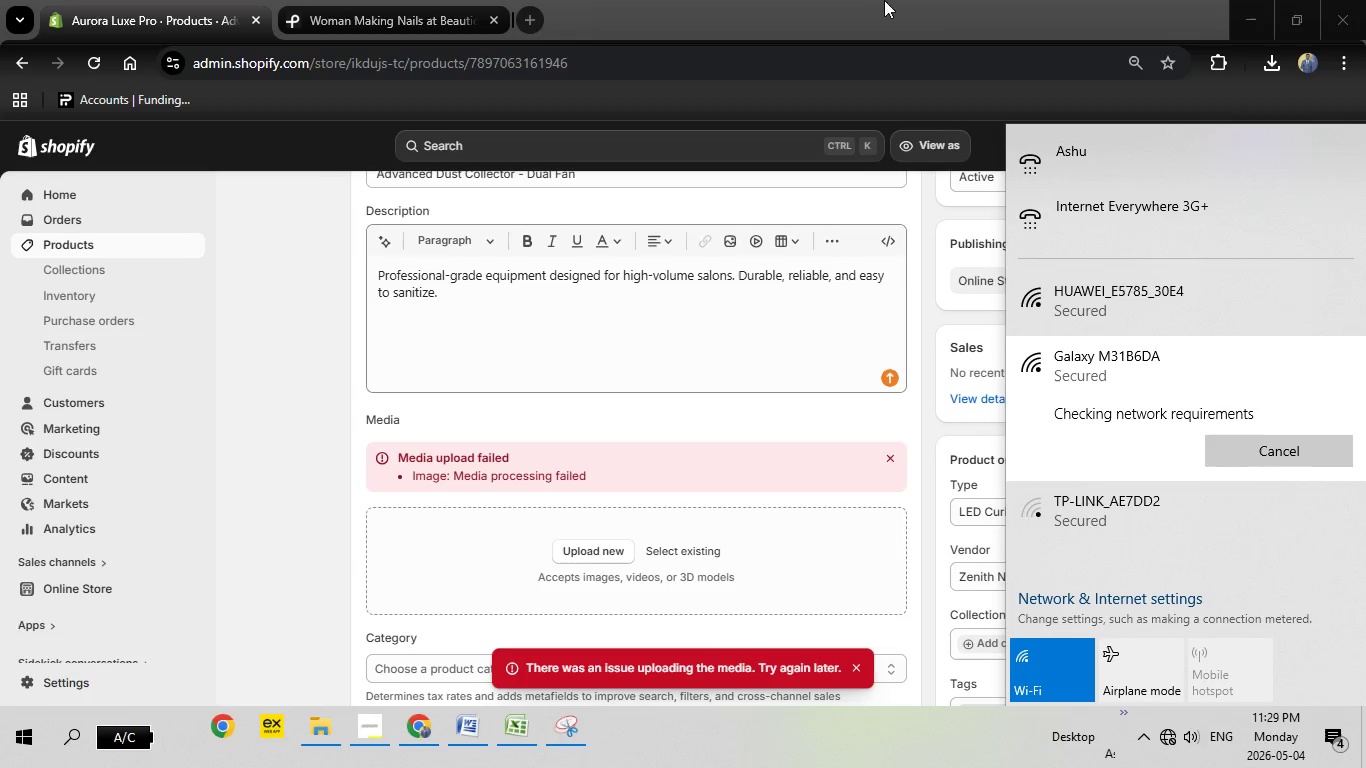 
left_click([936, 0])
 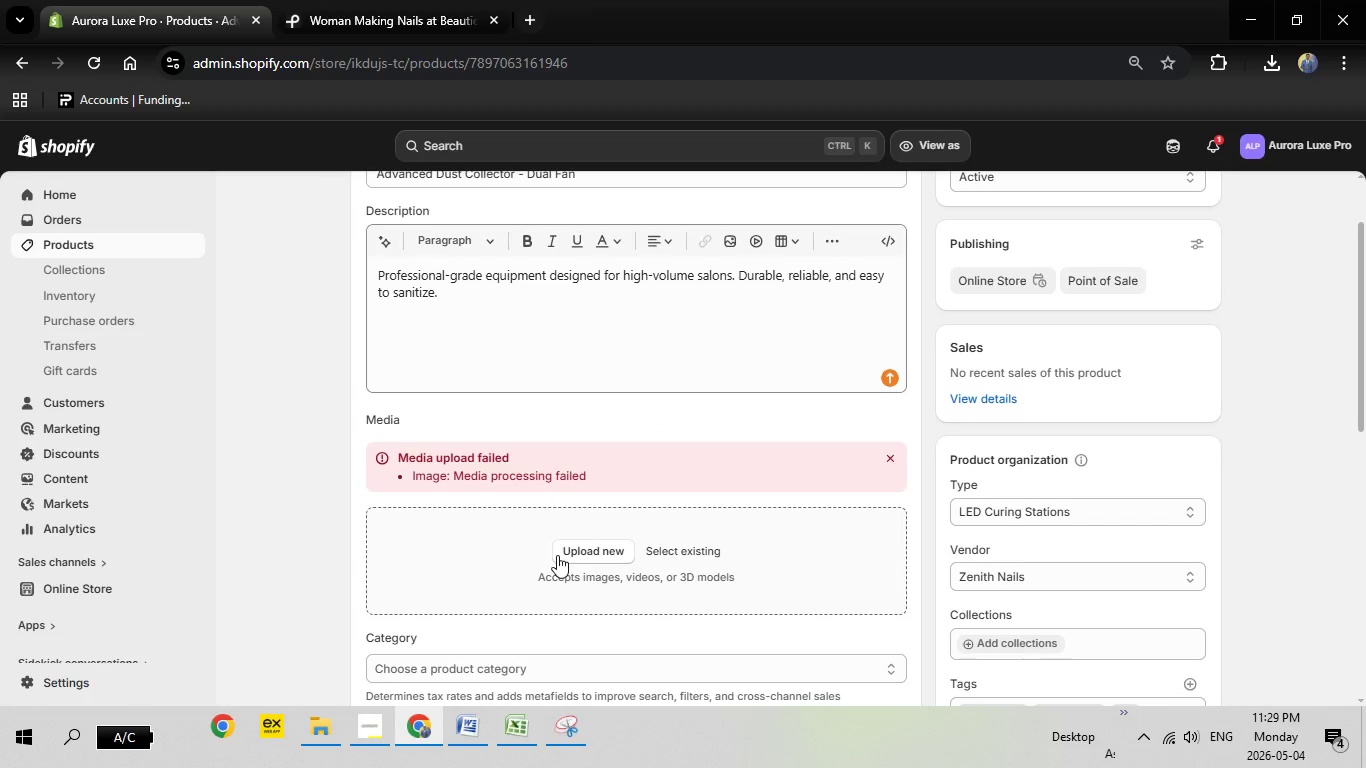 
left_click([557, 555])
 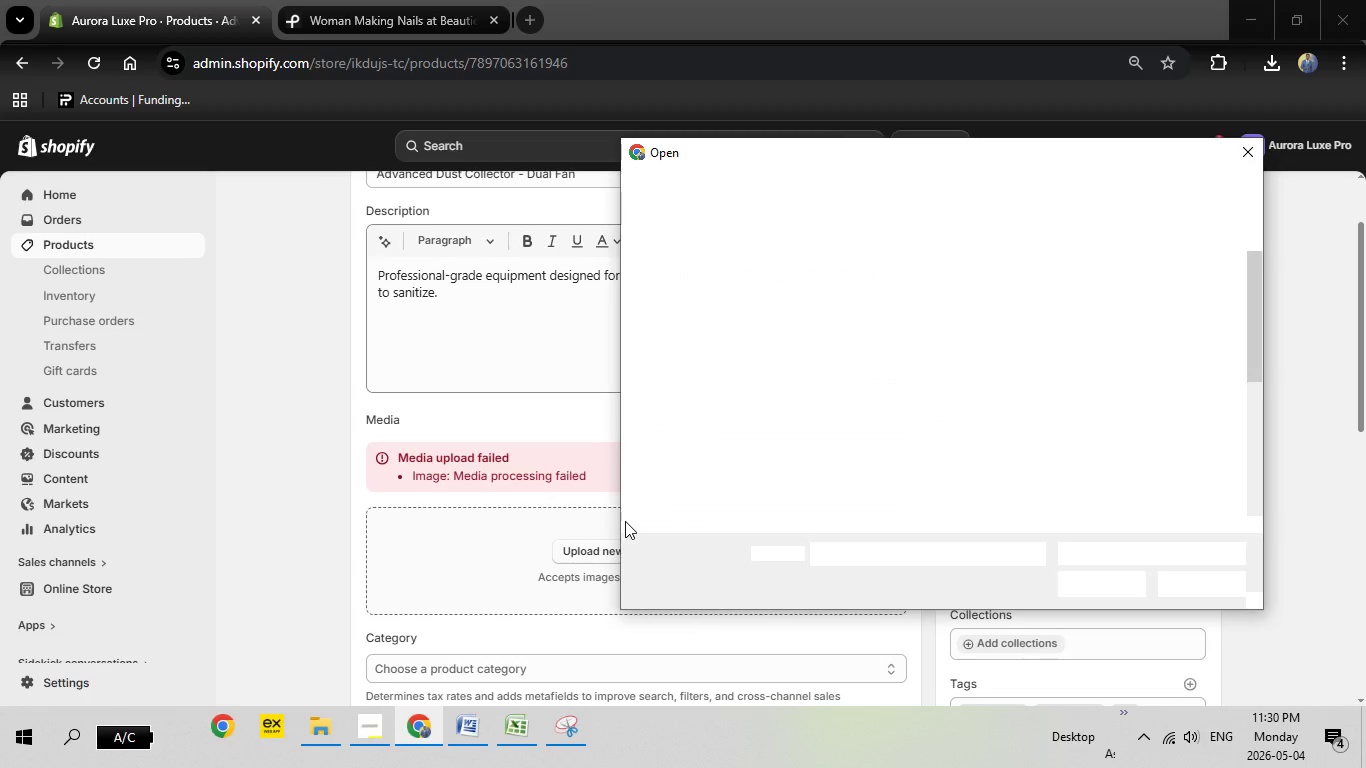 
scroll: coordinate [918, 387], scroll_direction: down, amount: 4.0
 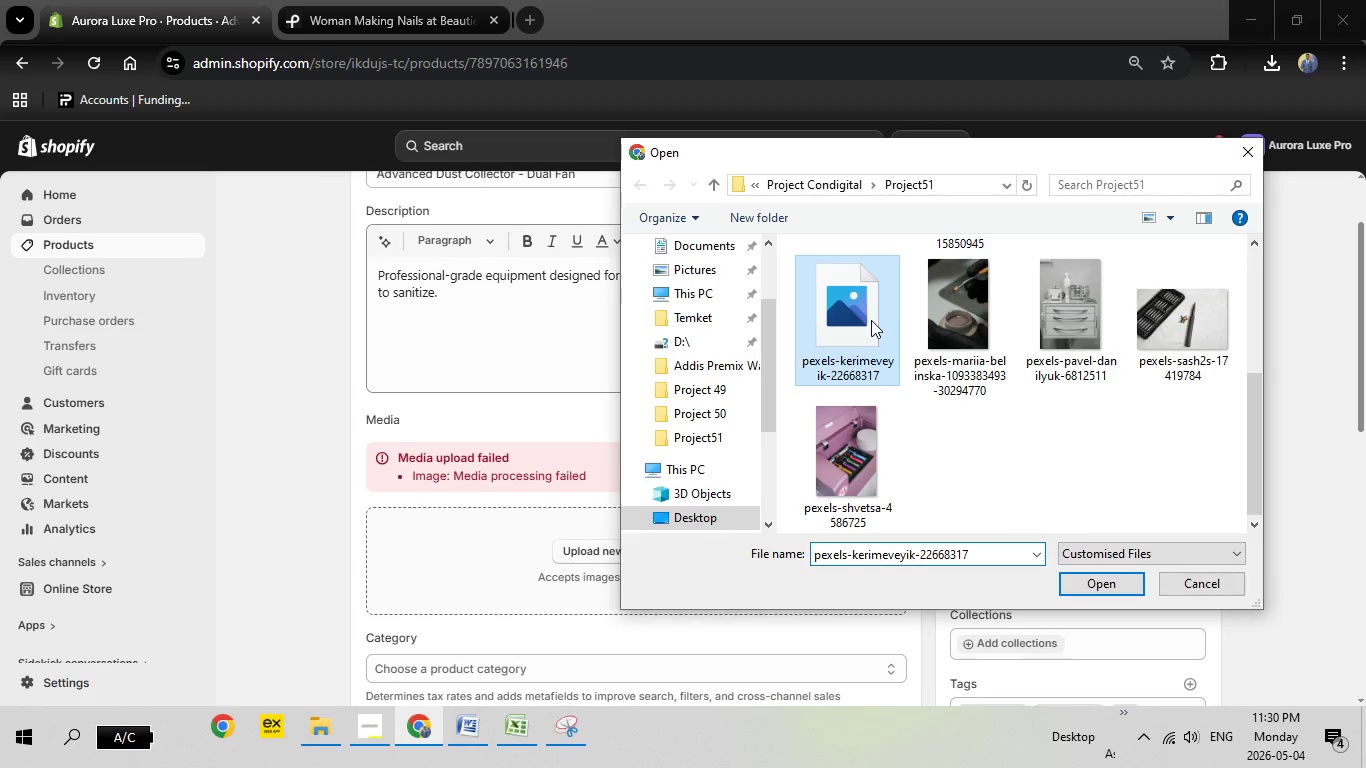 
double_click([871, 320])
 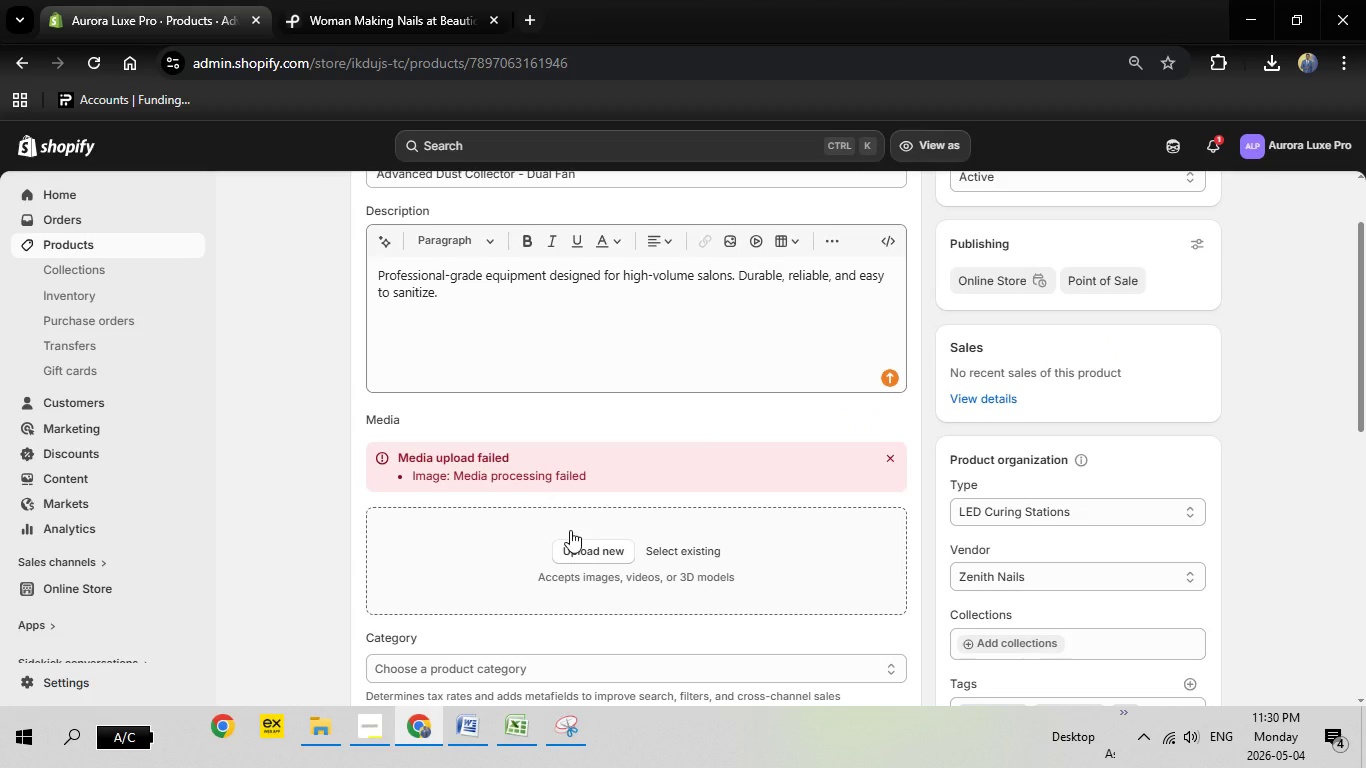 
scroll: coordinate [570, 530], scroll_direction: down, amount: 1.0
 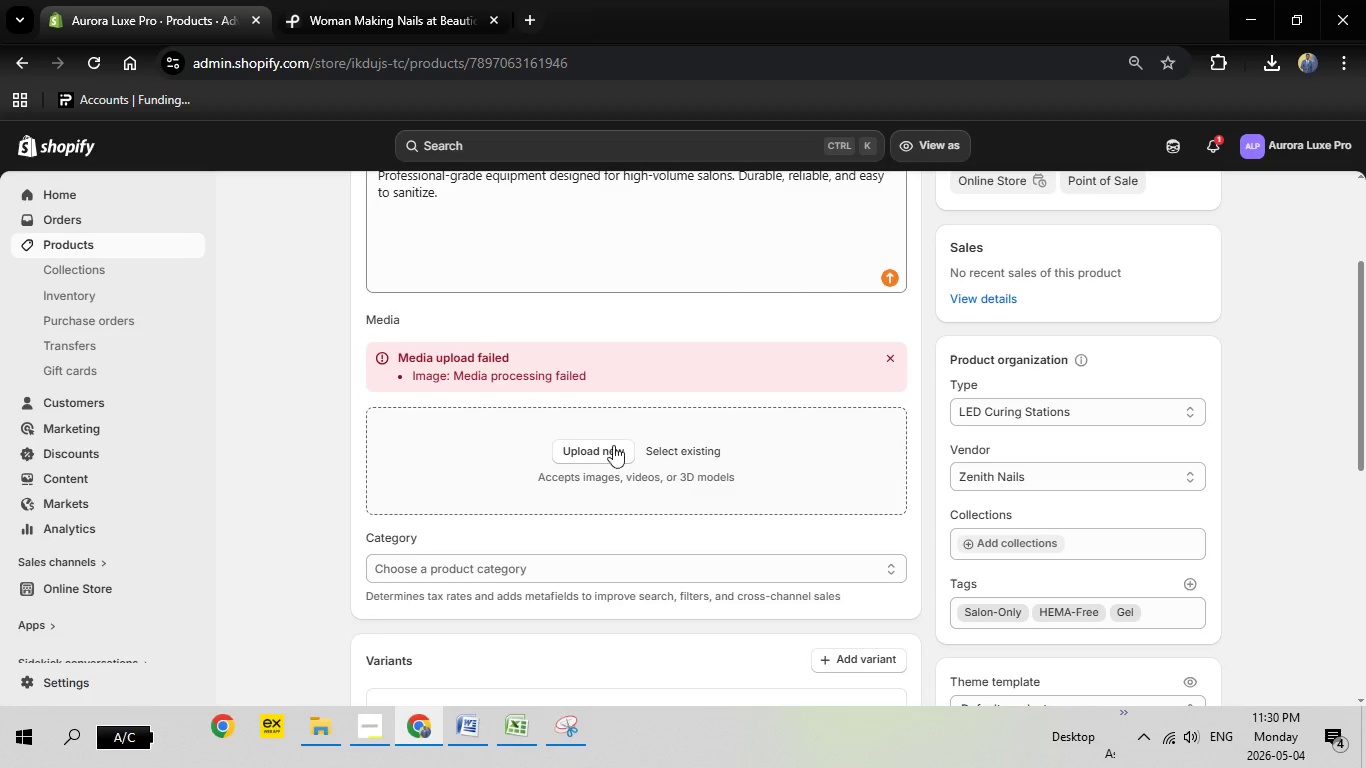 
left_click([565, 456])
 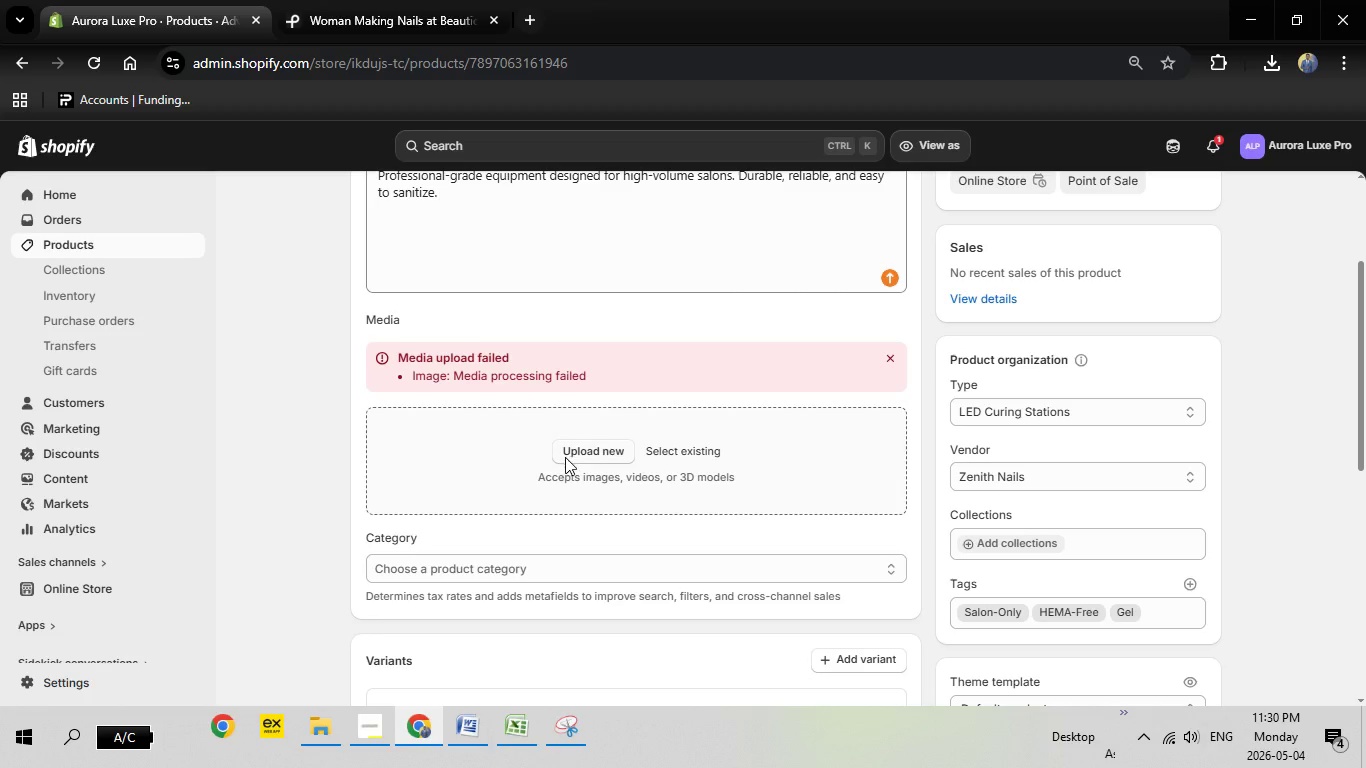 
mouse_move([614, 429])
 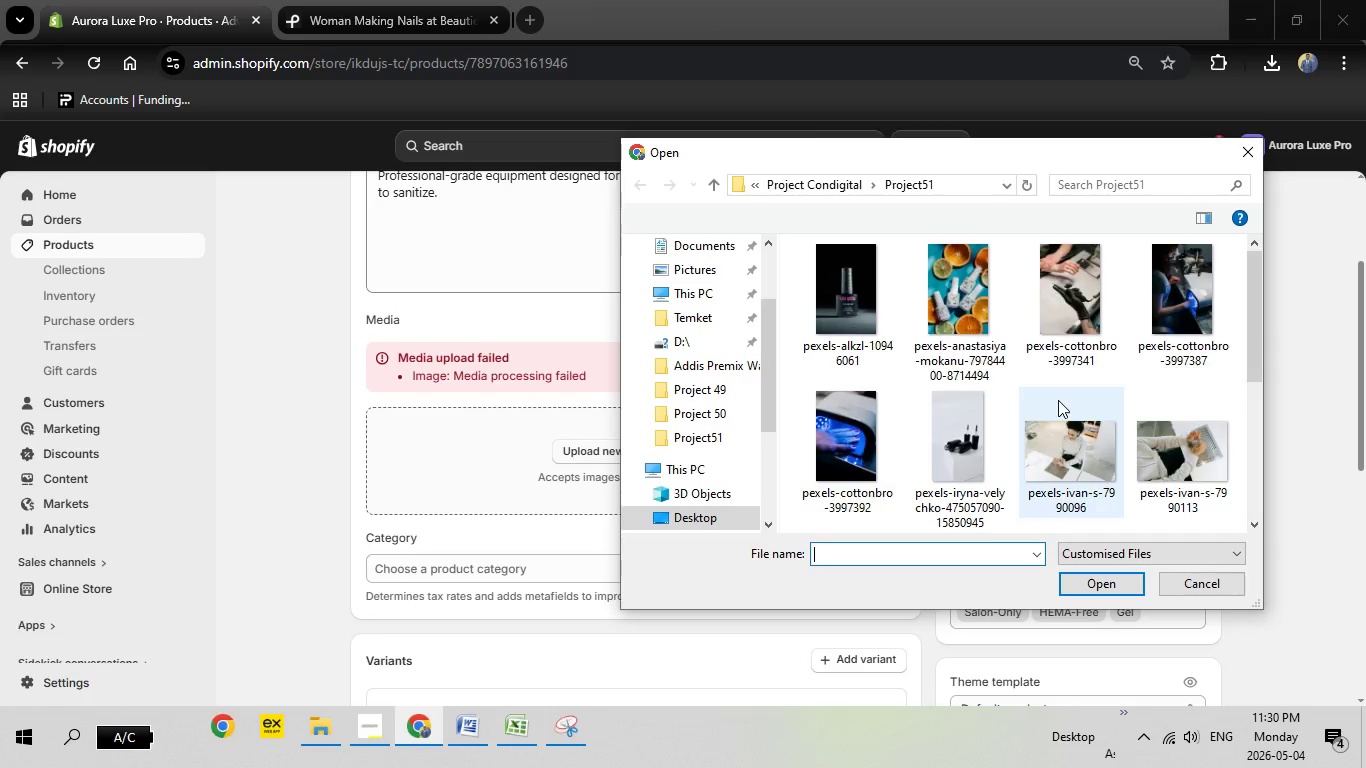 
scroll: coordinate [1052, 405], scroll_direction: down, amount: 6.0
 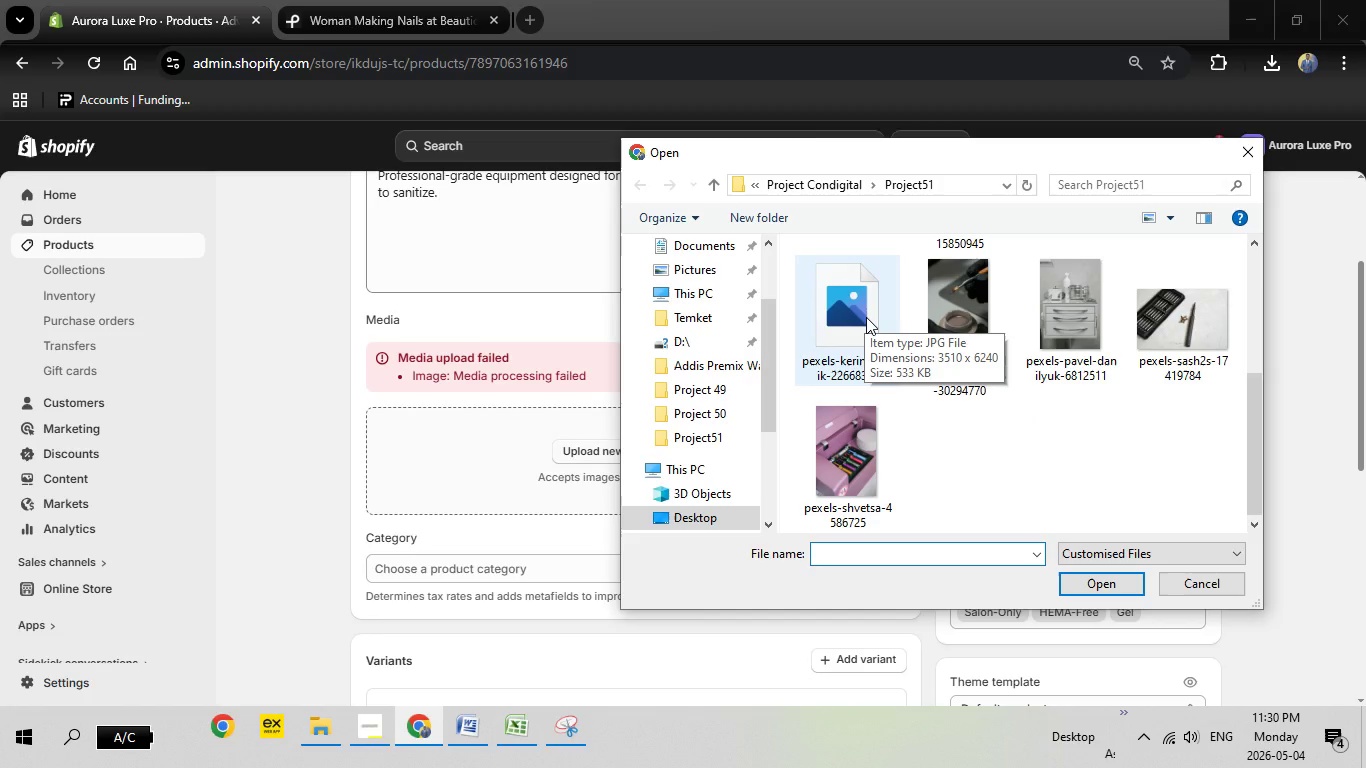 
left_click([866, 317])
 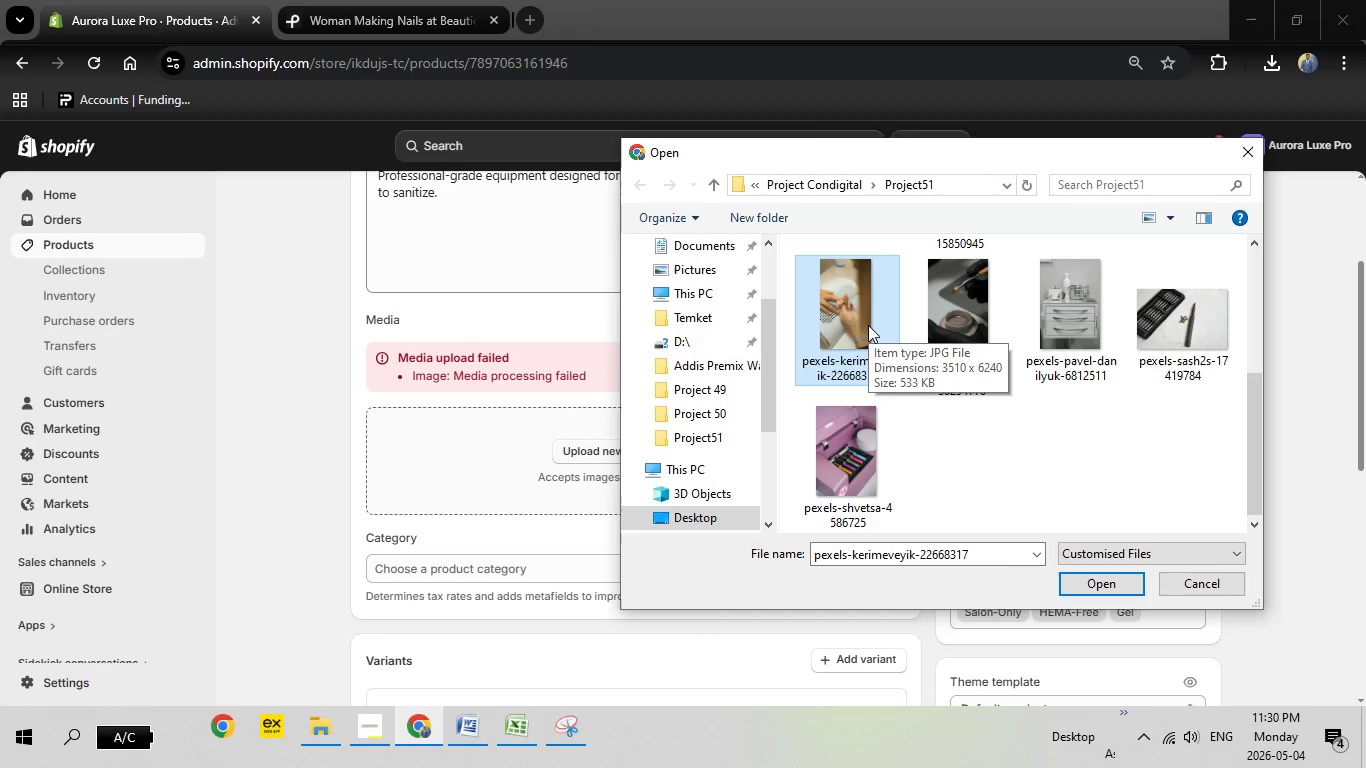 
wait(6.95)
 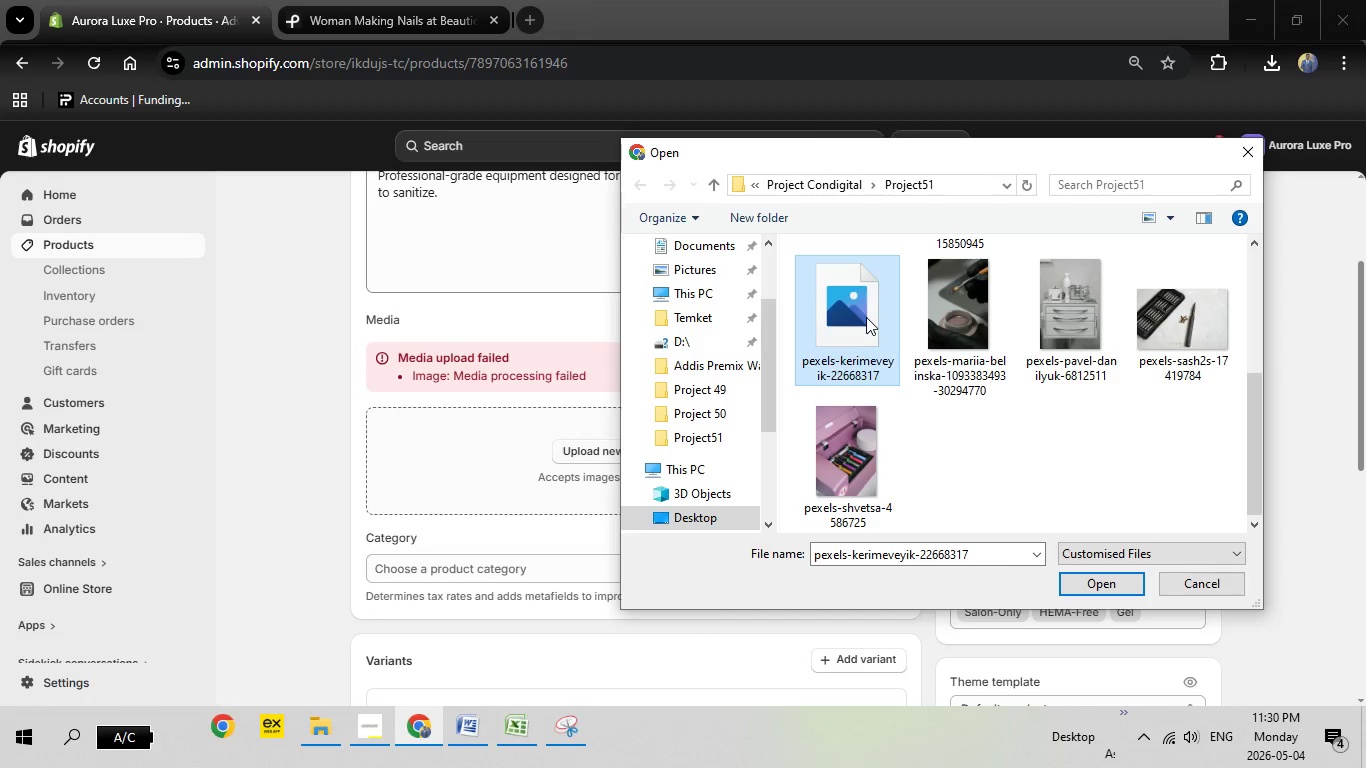 
double_click([869, 327])
 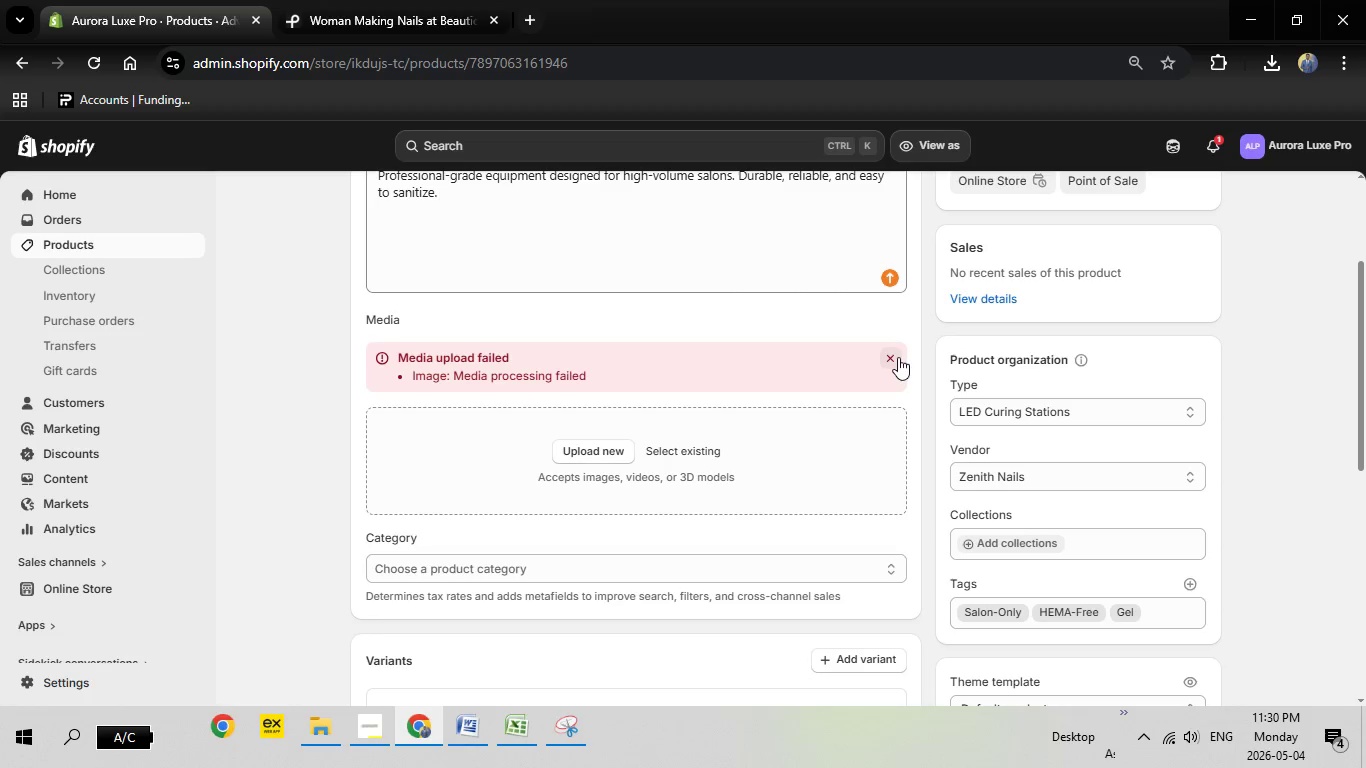 
wait(7.91)
 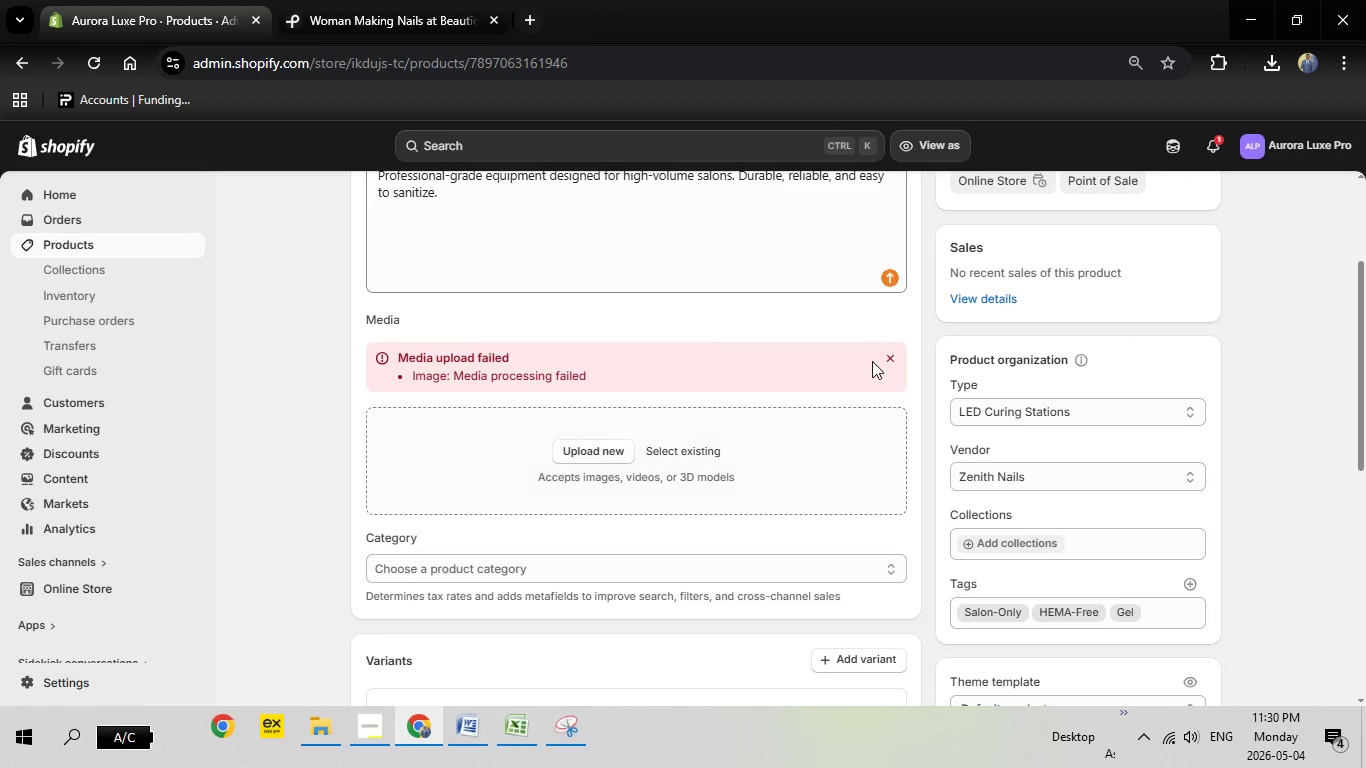 
scroll: coordinate [459, 324], scroll_direction: up, amount: 9.0
 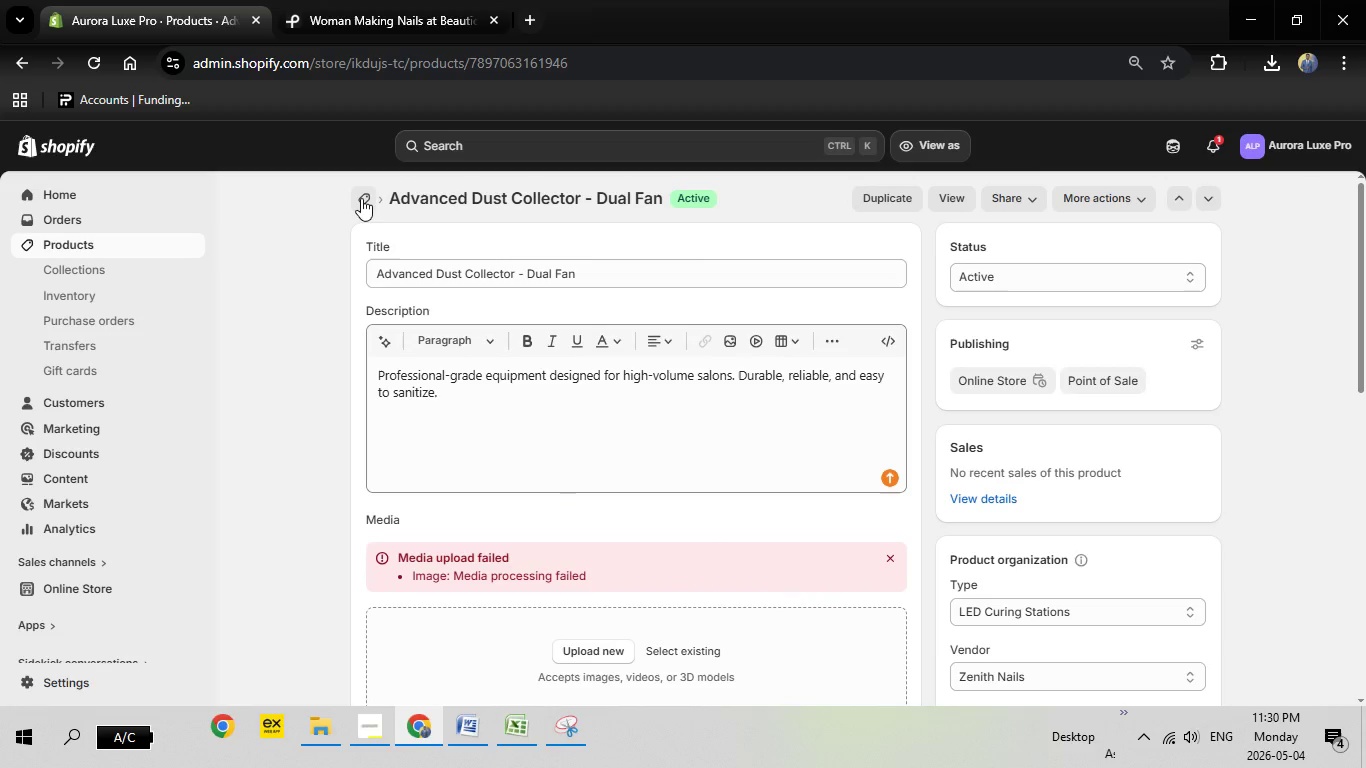 
left_click([361, 198])
 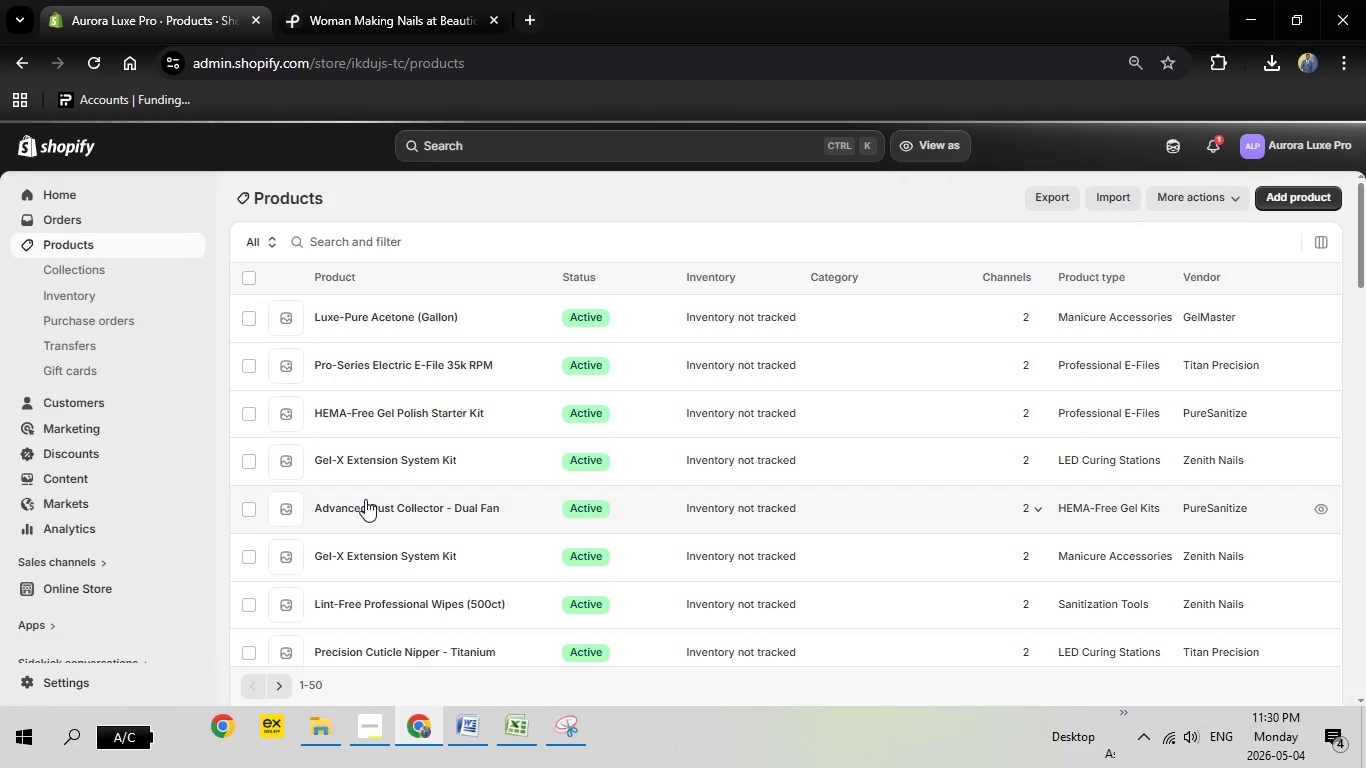 
wait(27.11)
 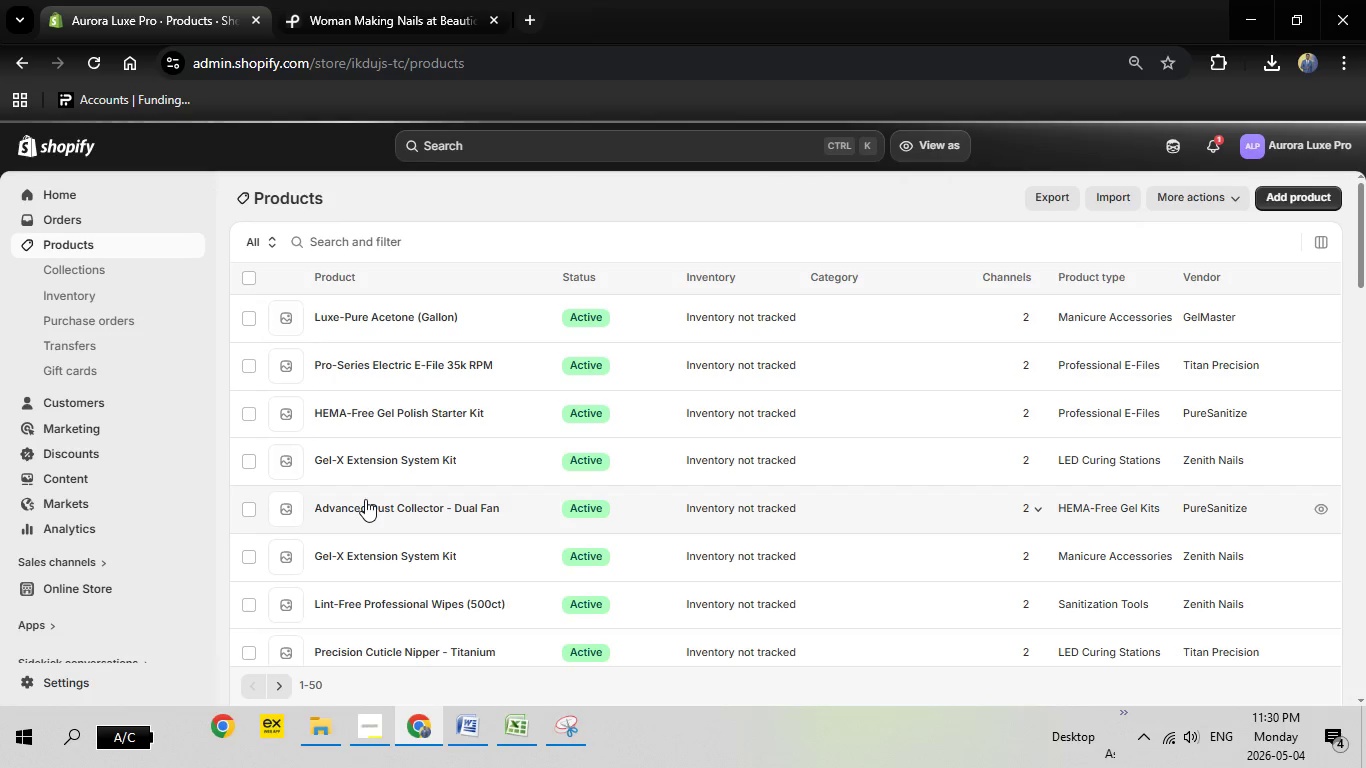 
left_click([380, 512])
 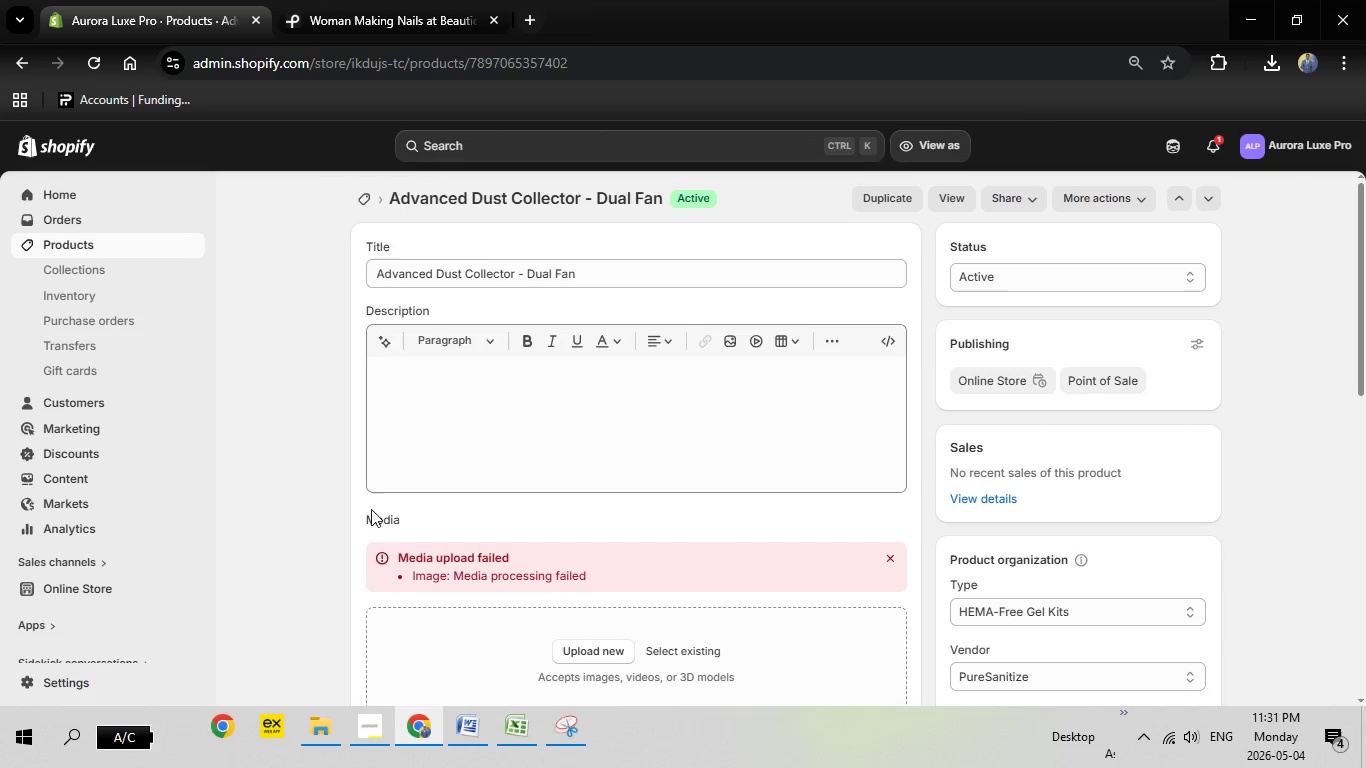 
wait(22.47)
 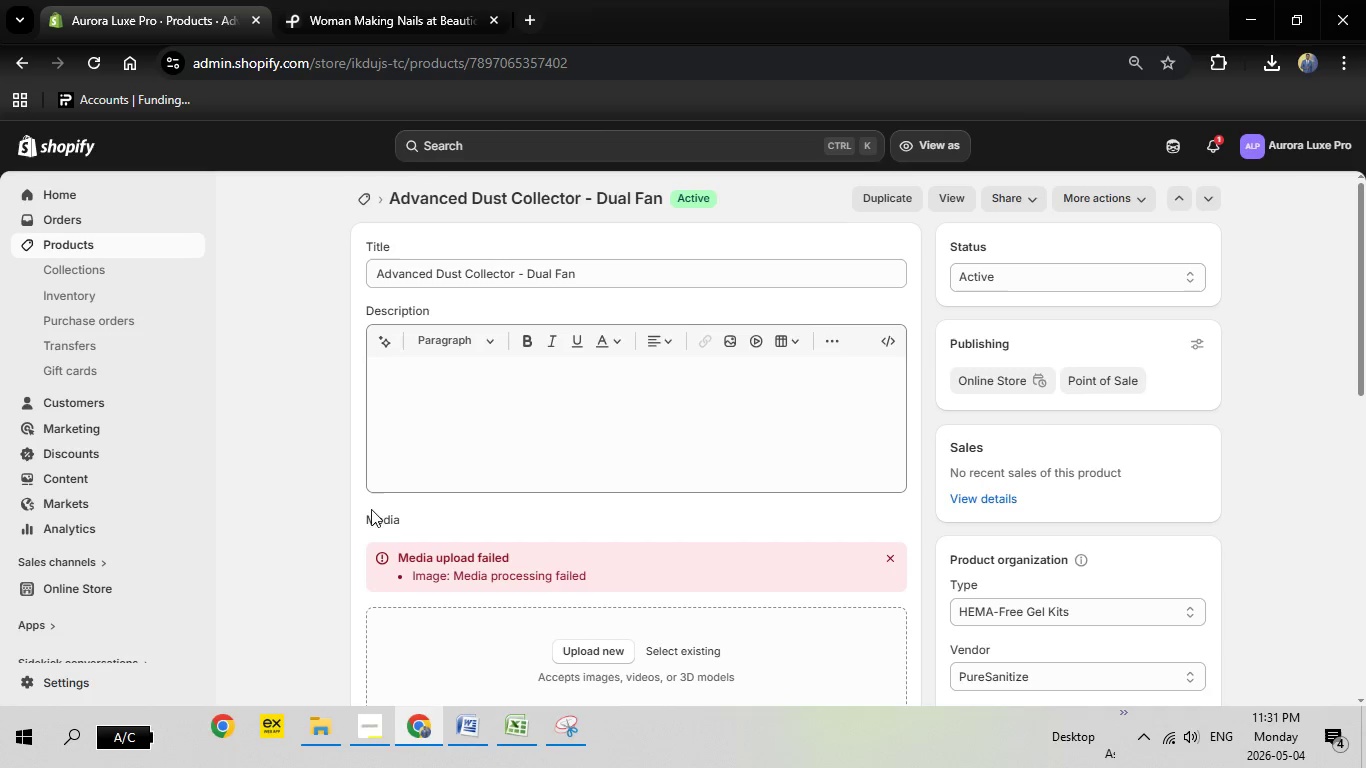 
scroll: coordinate [843, 385], scroll_direction: down, amount: 8.0
 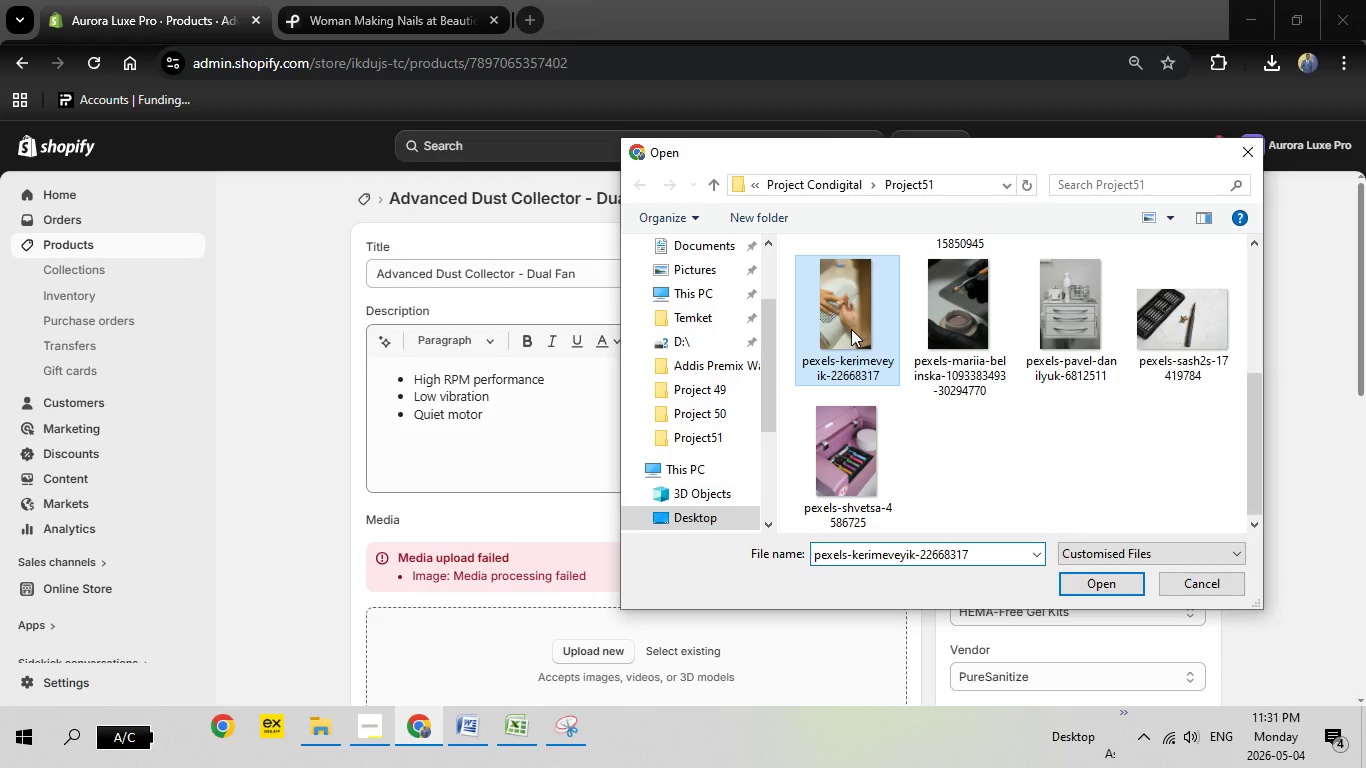 
double_click([851, 329])
 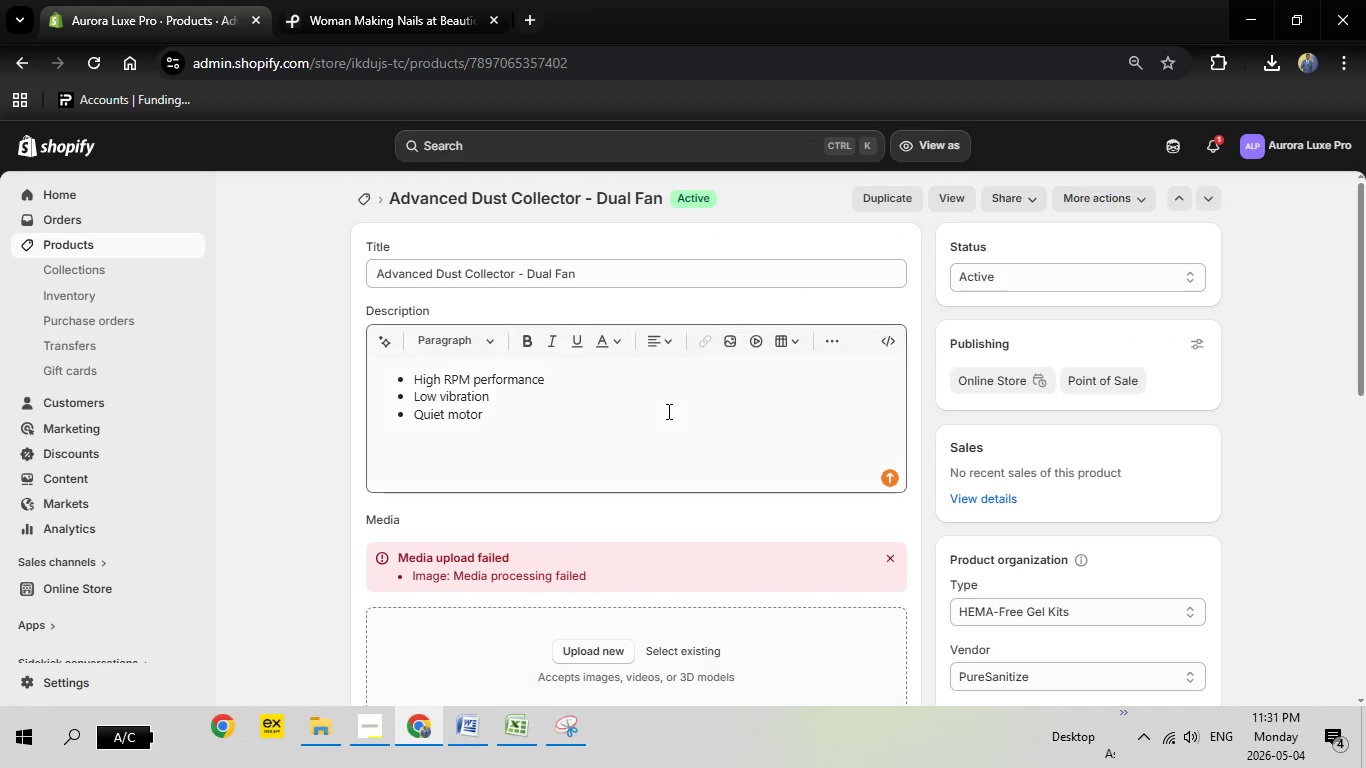 
scroll: coordinate [667, 411], scroll_direction: down, amount: 2.0
 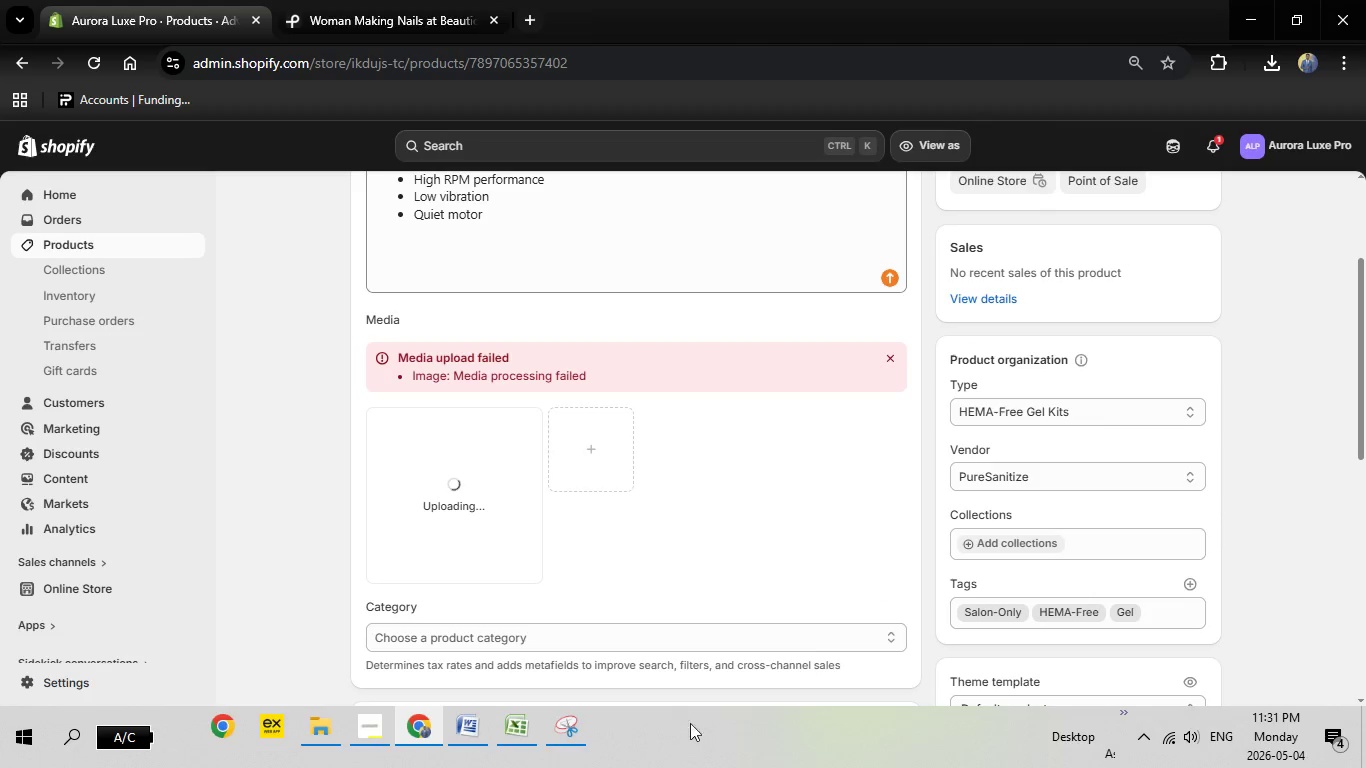 
left_click([474, 731])
 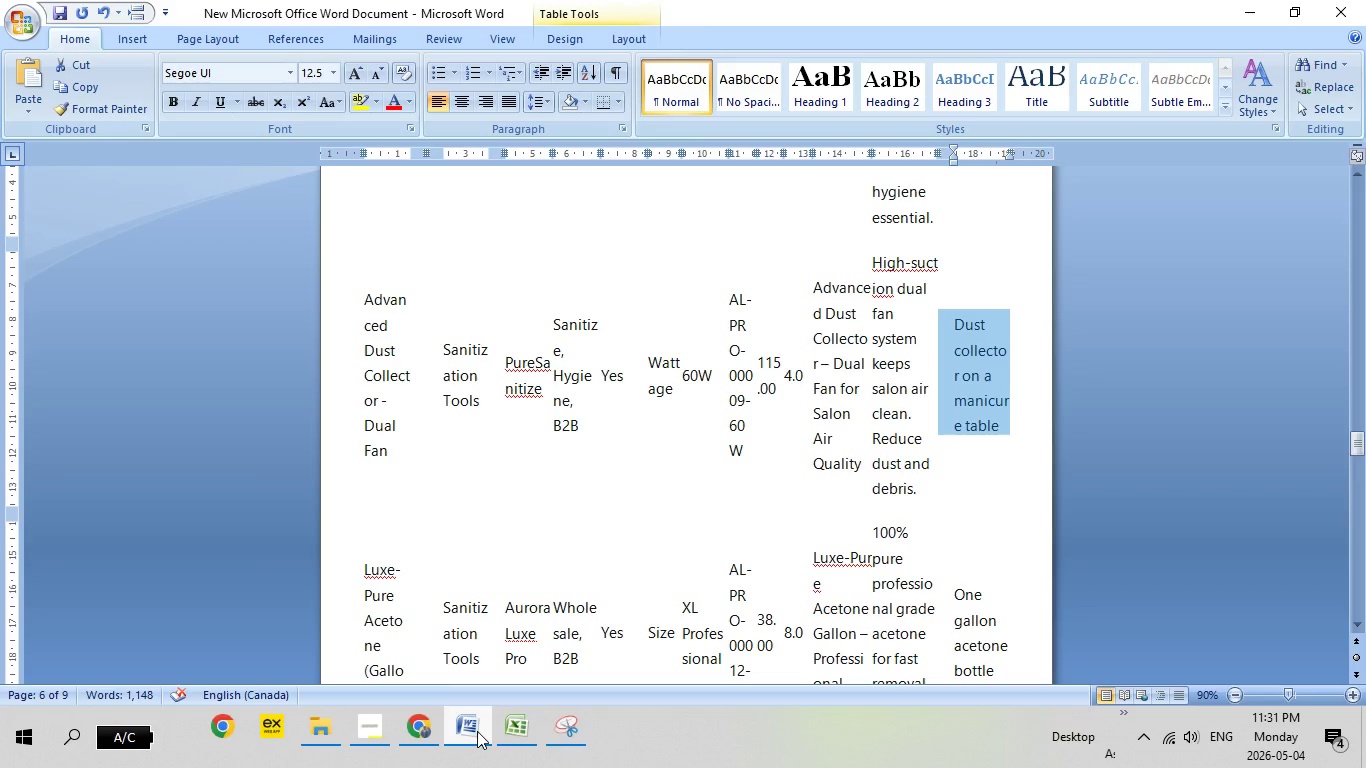 
left_click([477, 731])
 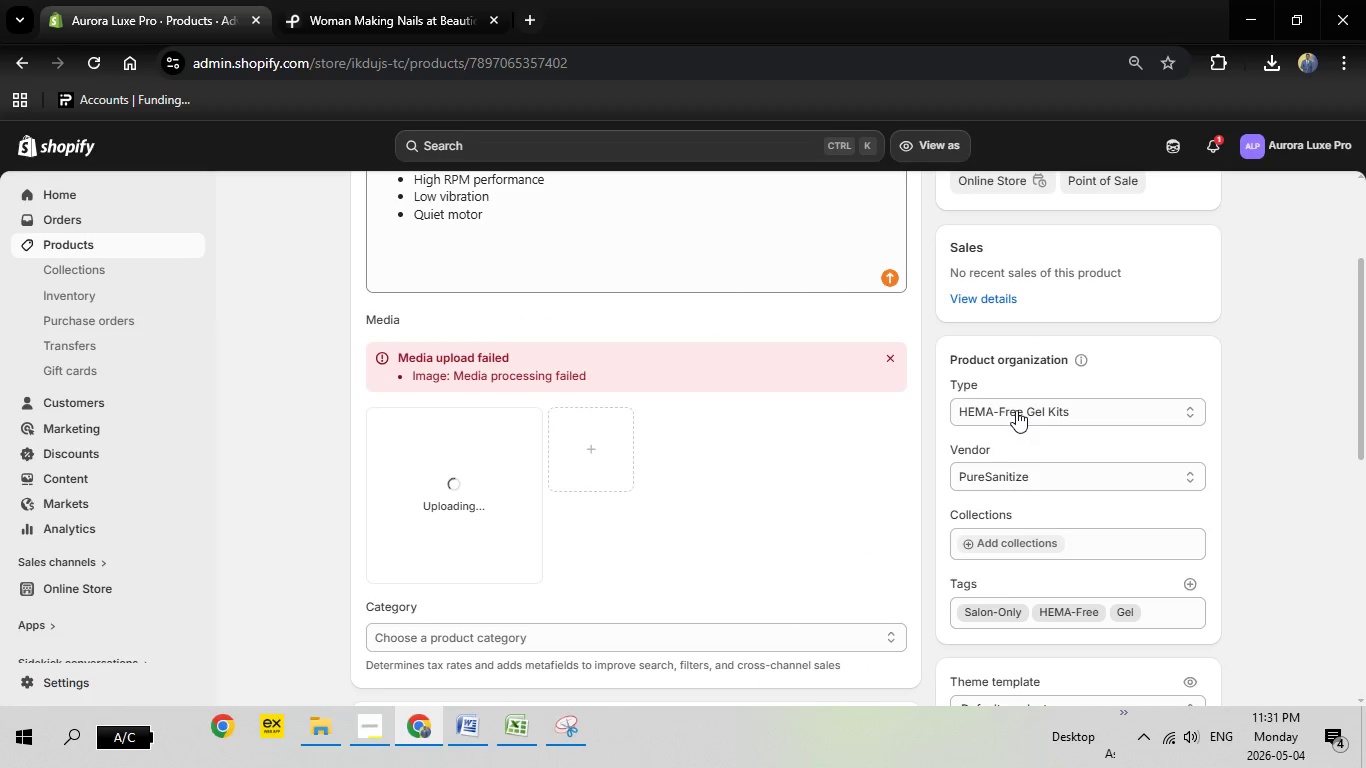 
left_click([1016, 410])
 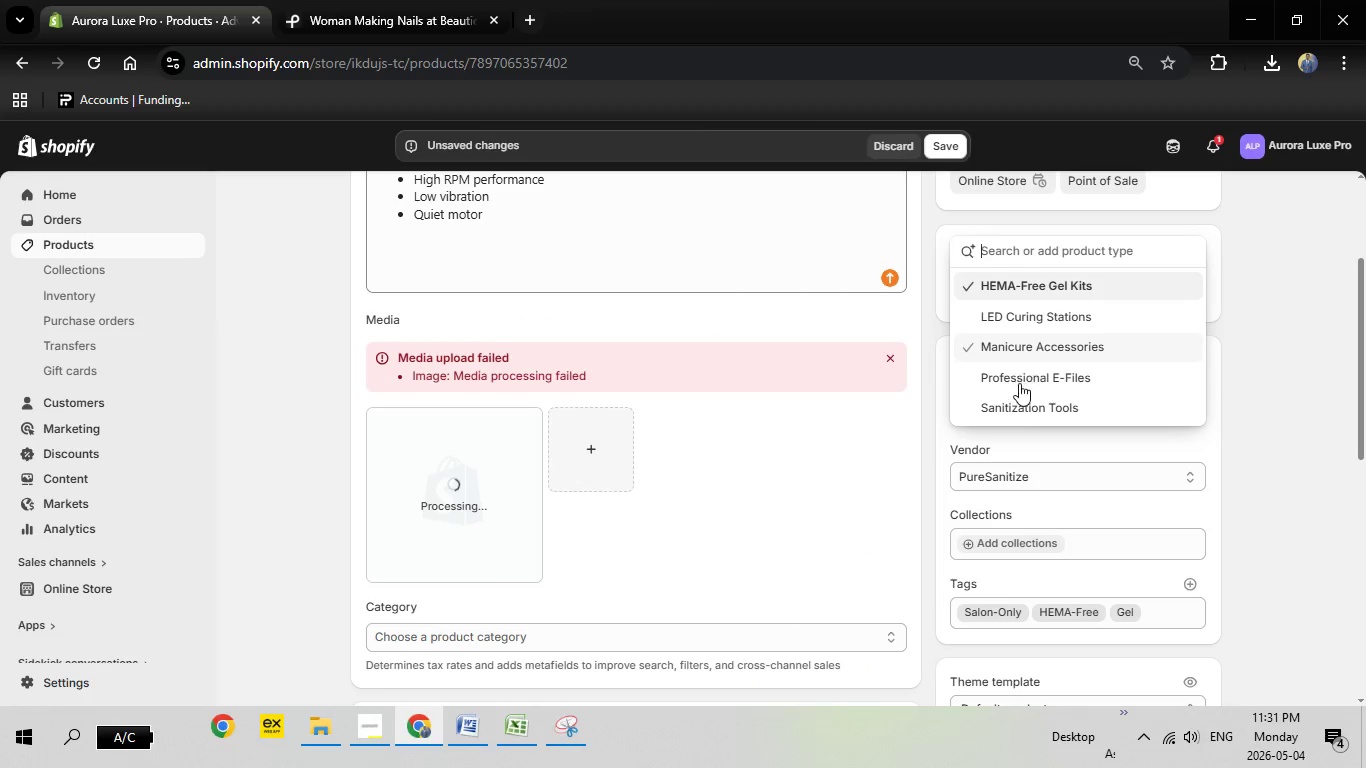 
left_click([1019, 408])
 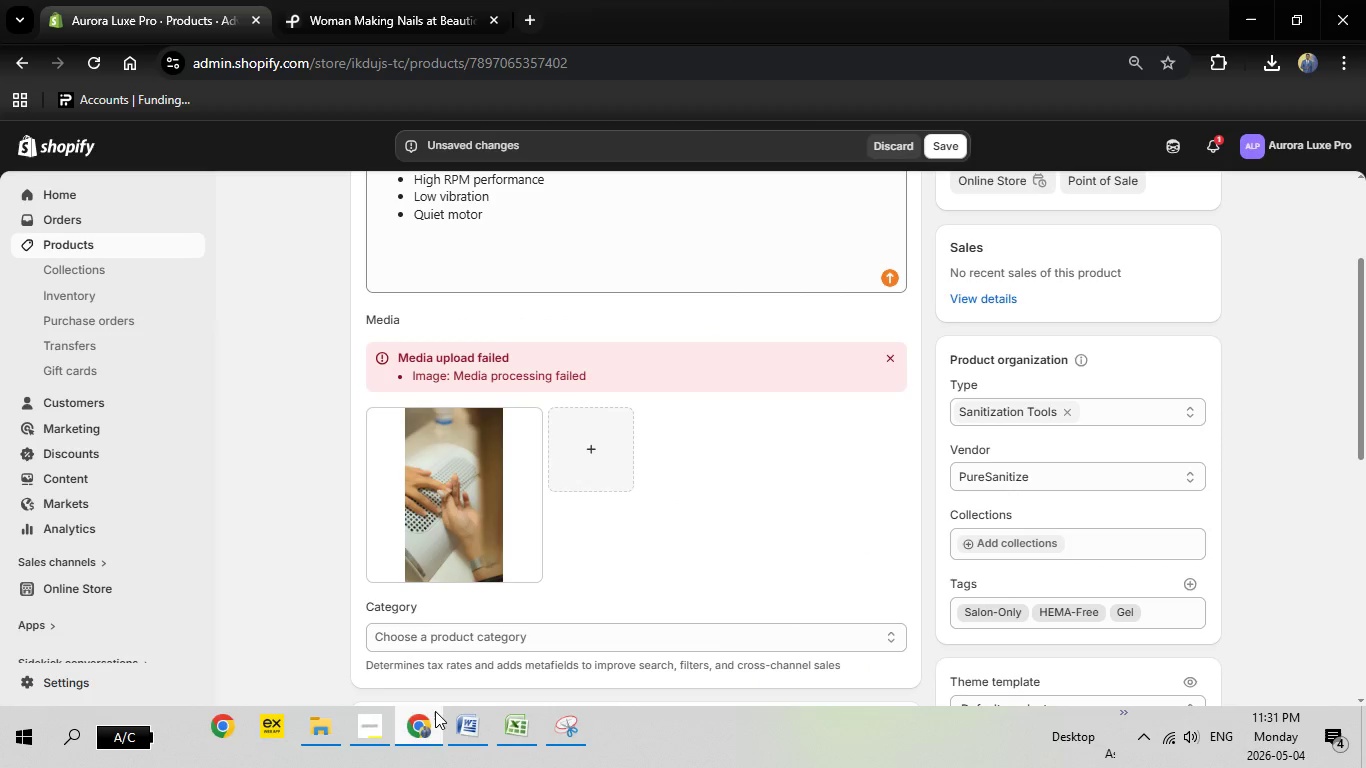 
wait(5.92)
 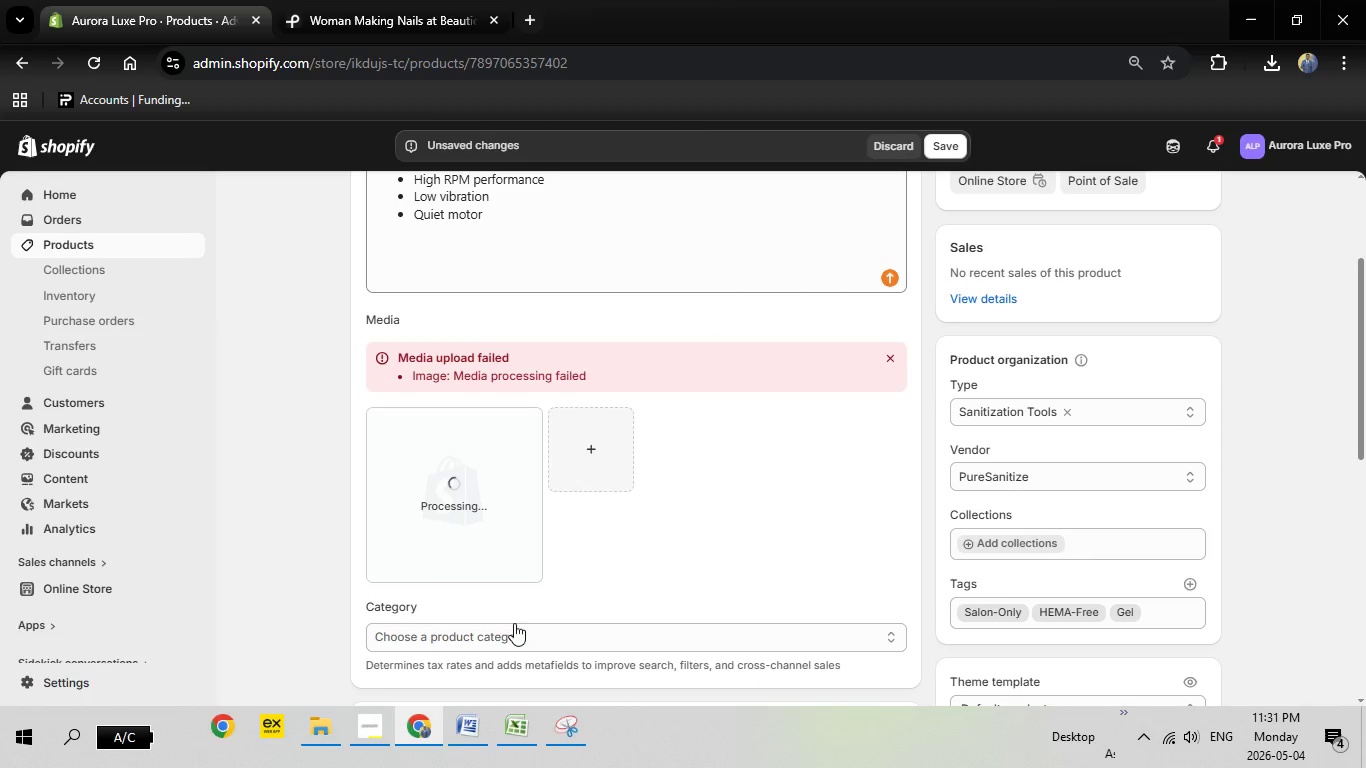 
left_click([424, 725])
 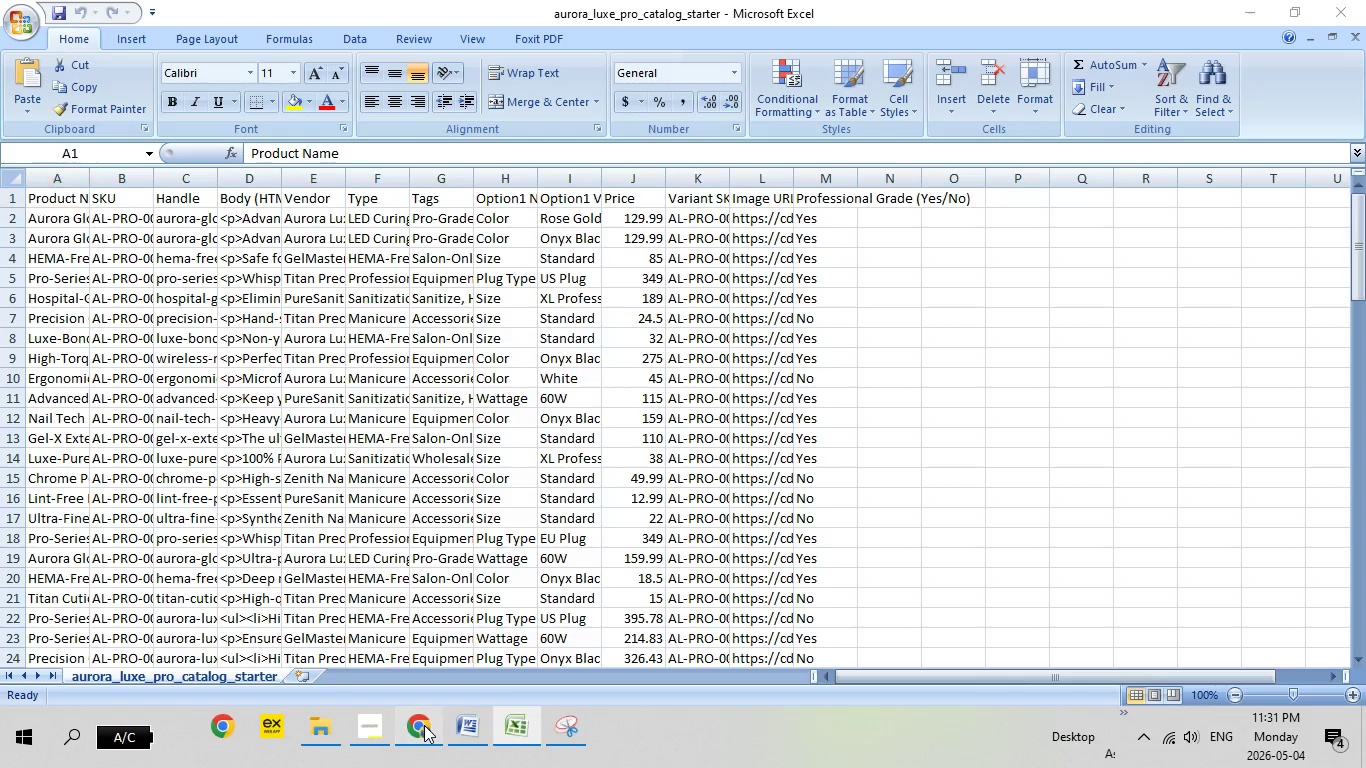 
left_click([424, 725])
 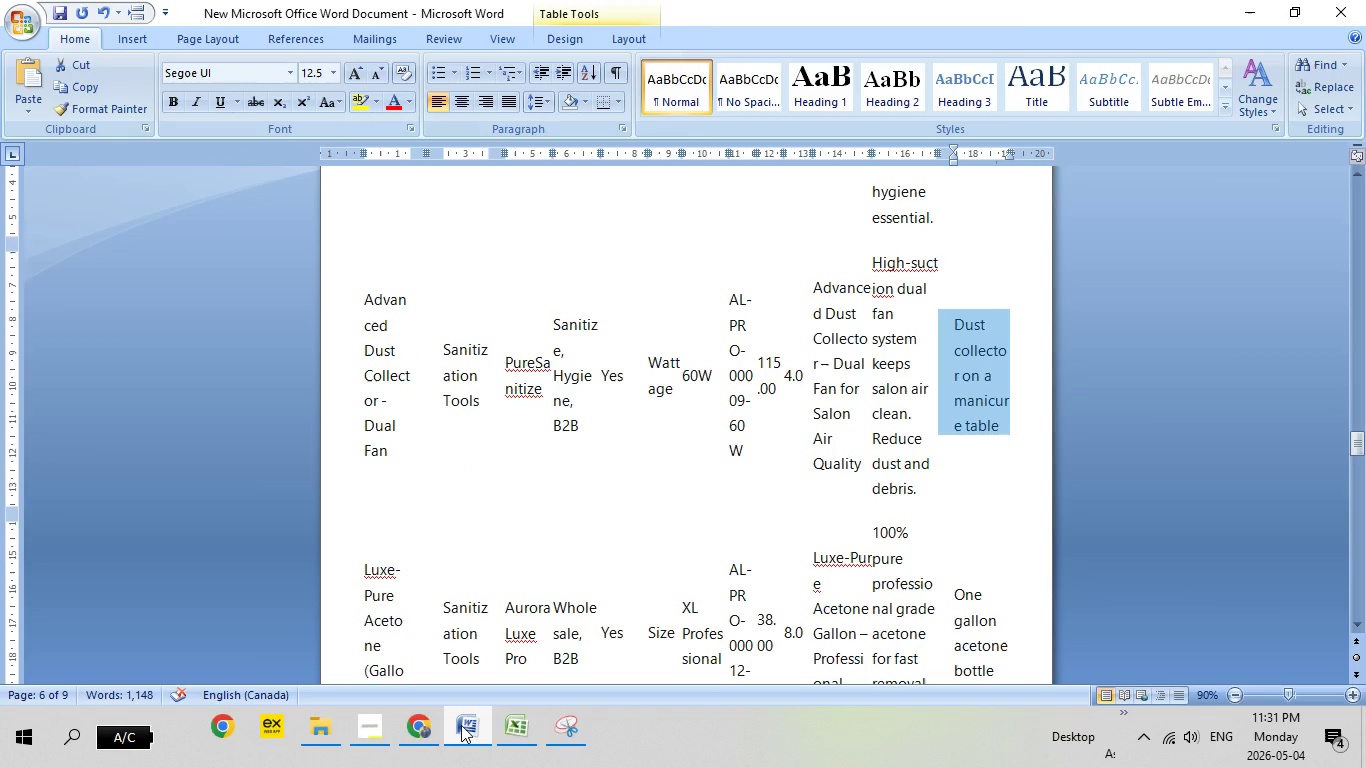 
left_click([461, 725])
 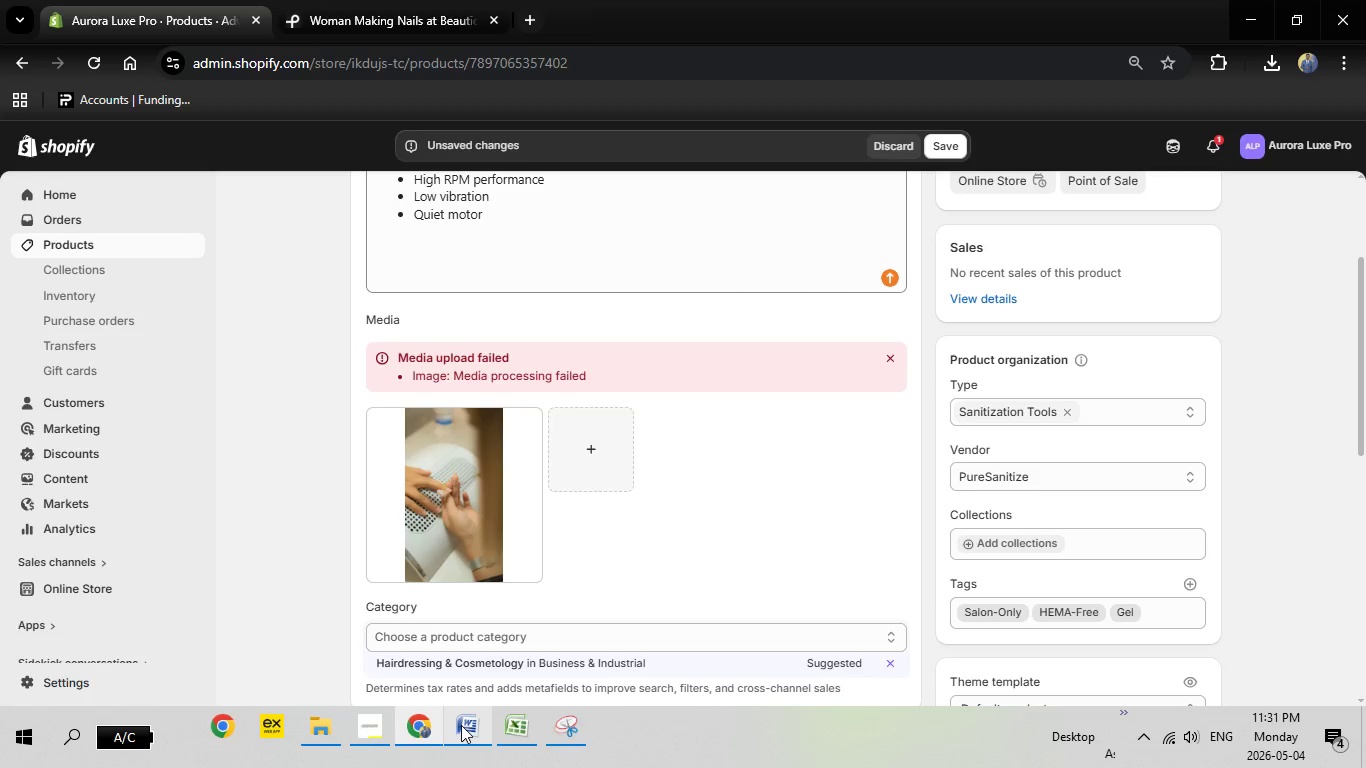 
left_click([461, 725])
 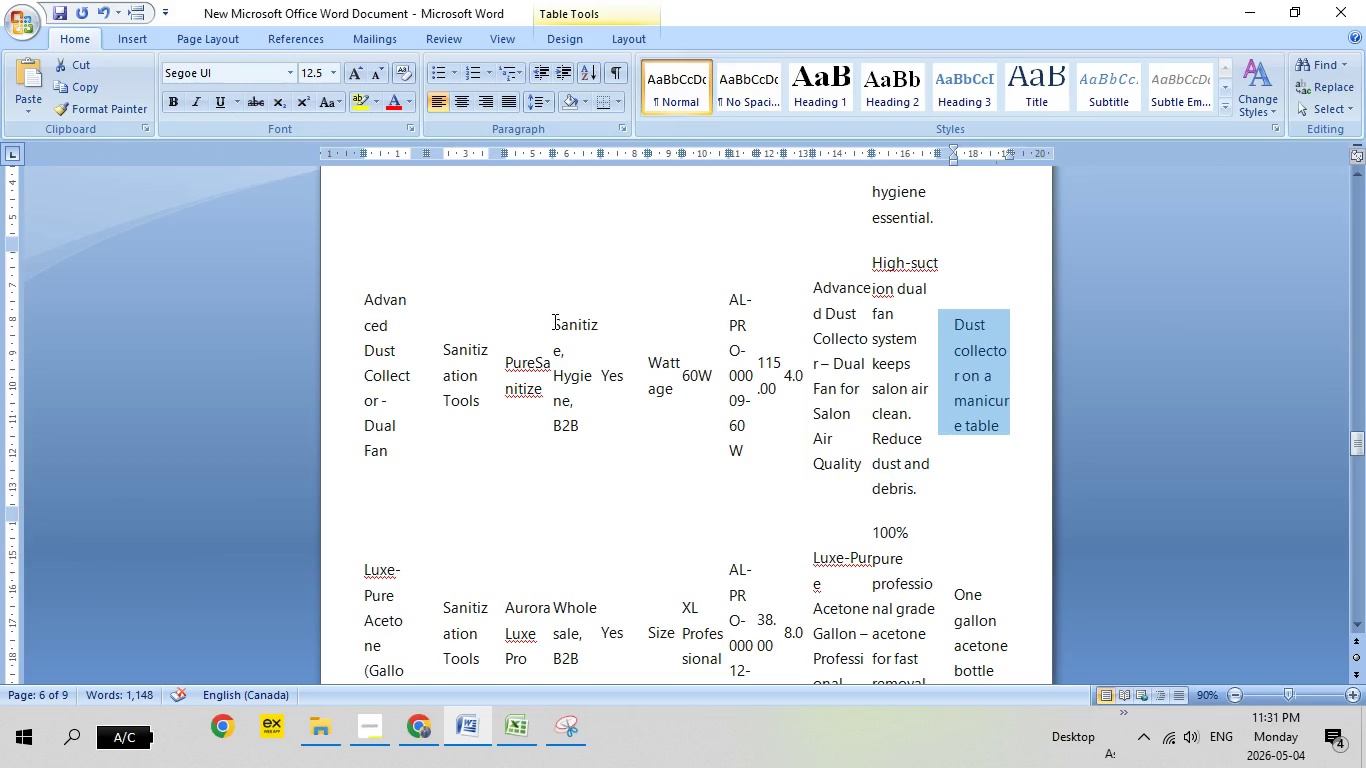 
left_click_drag(start_coordinate=[553, 321], to_coordinate=[596, 425])
 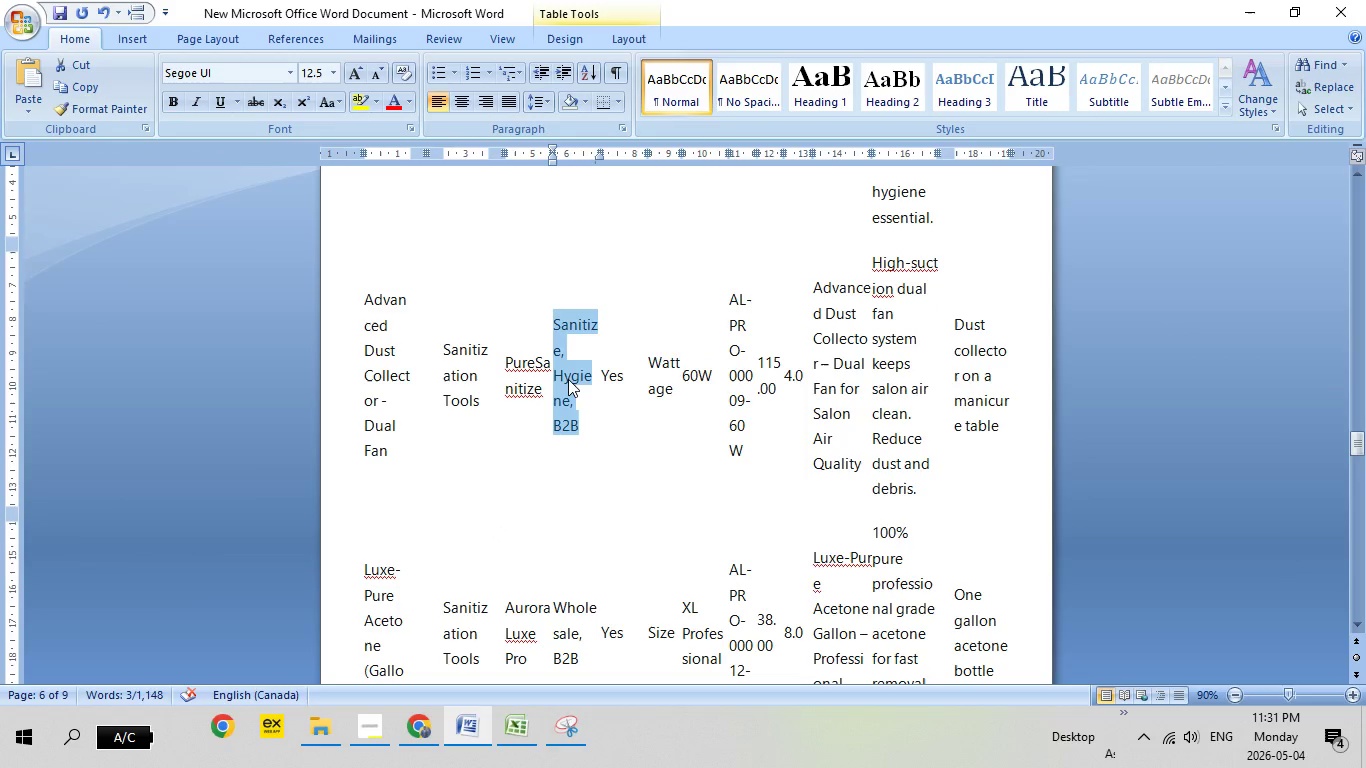 
right_click([568, 379])
 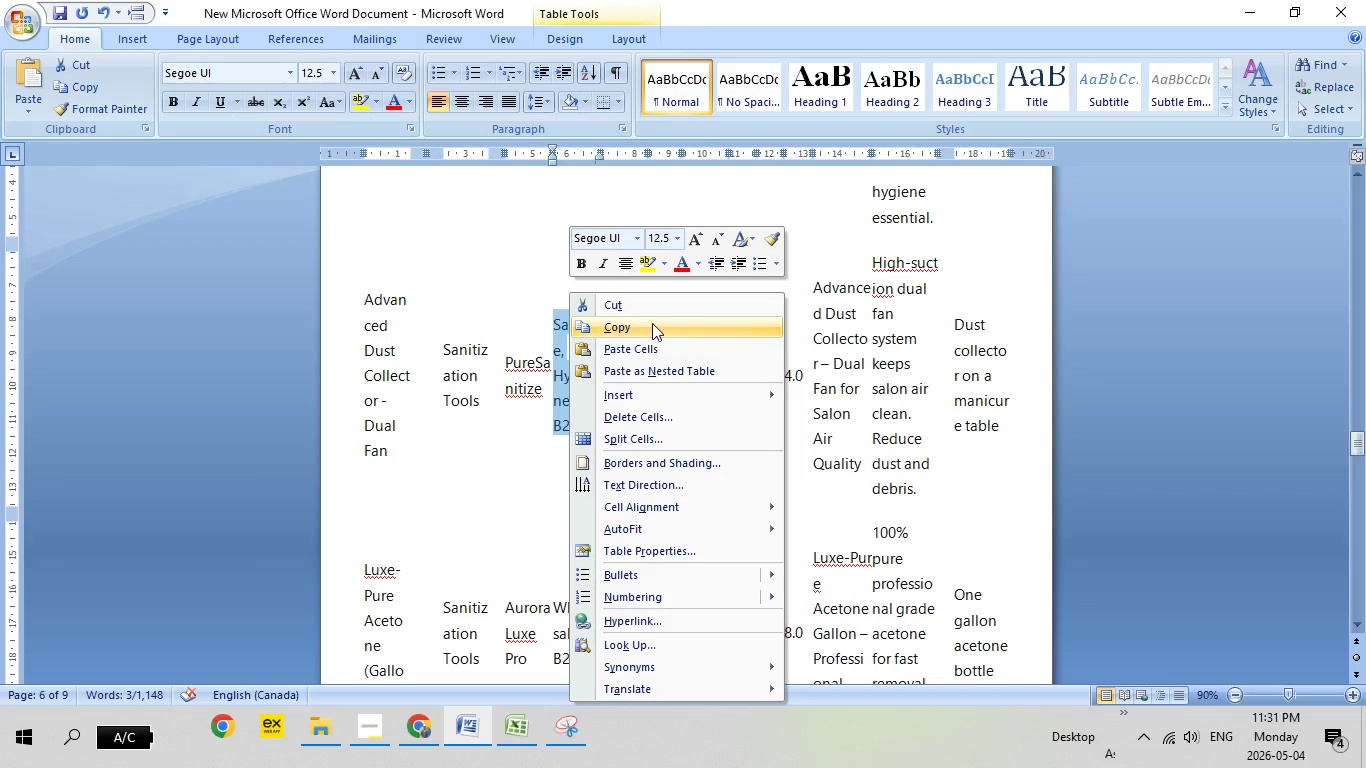 
left_click([652, 323])
 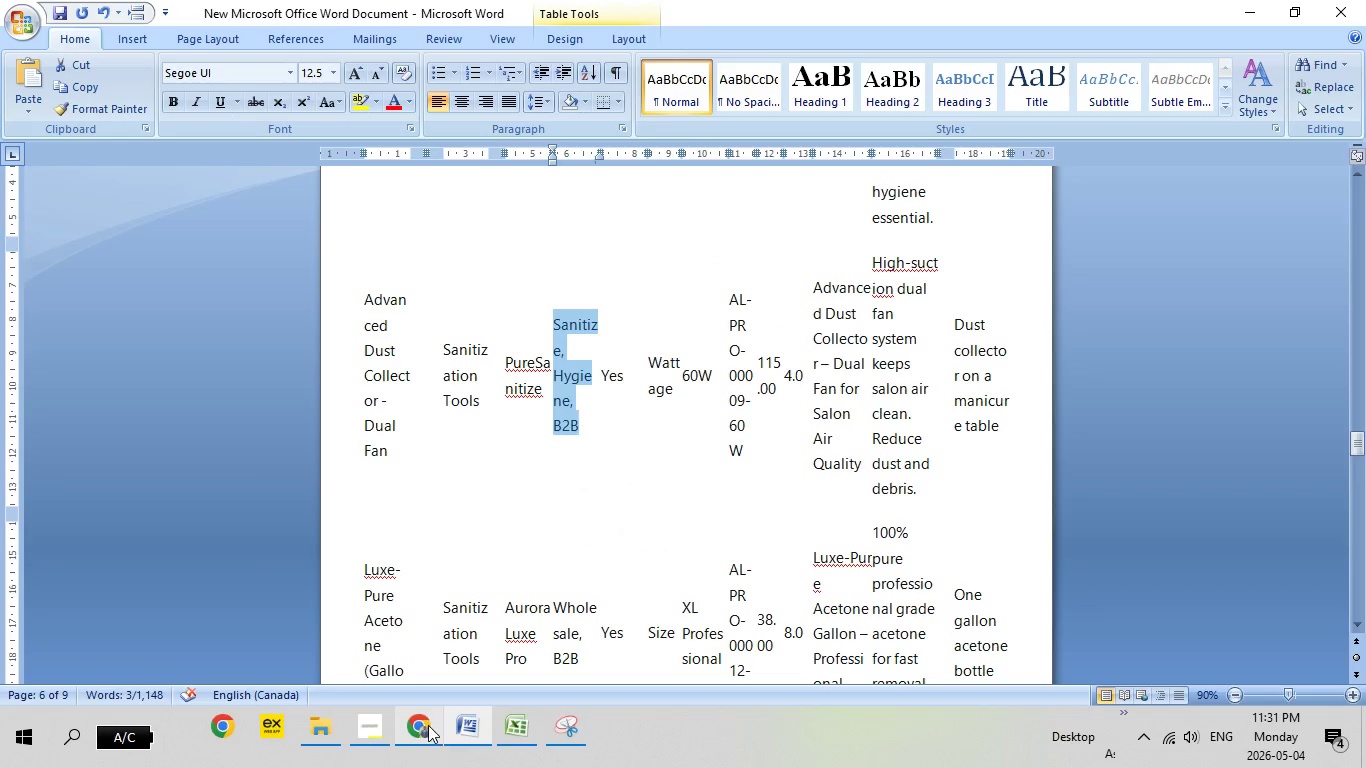 
left_click([428, 725])
 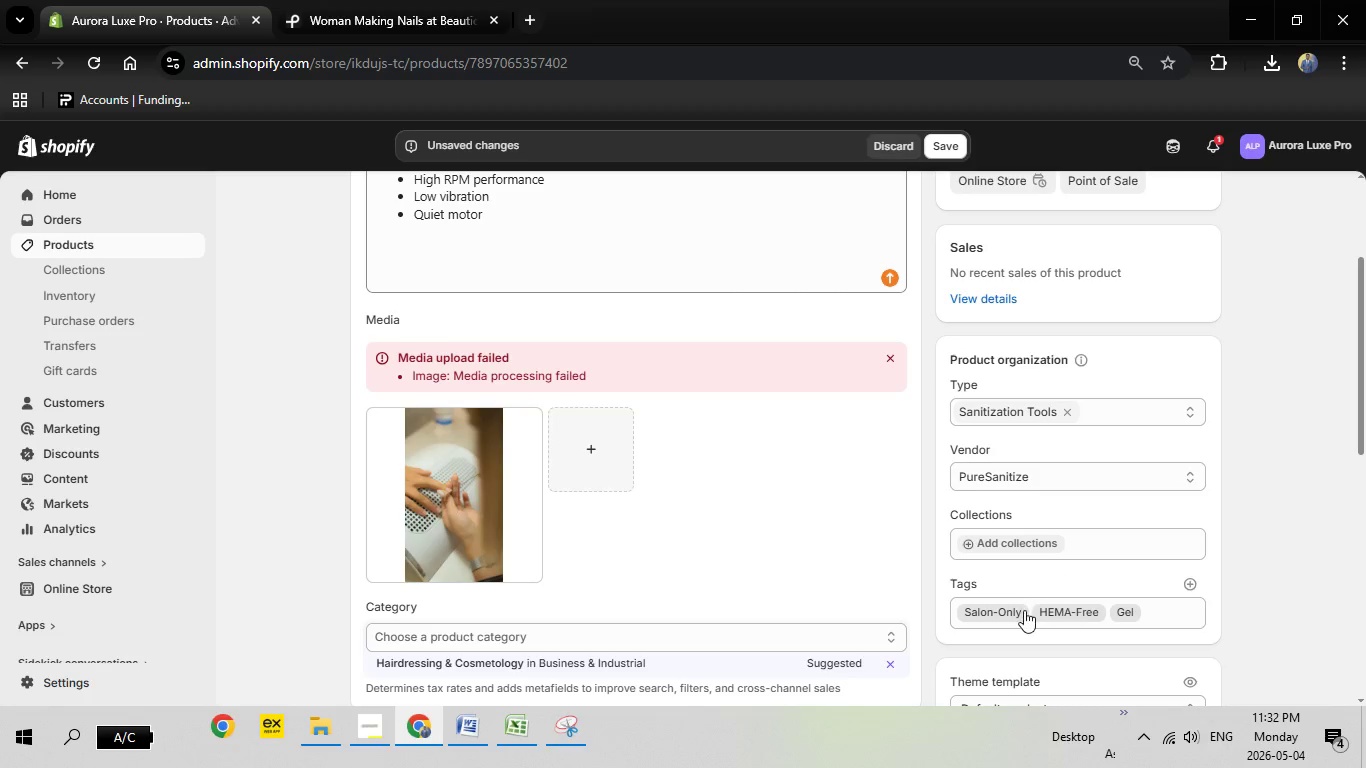 
left_click([1024, 613])
 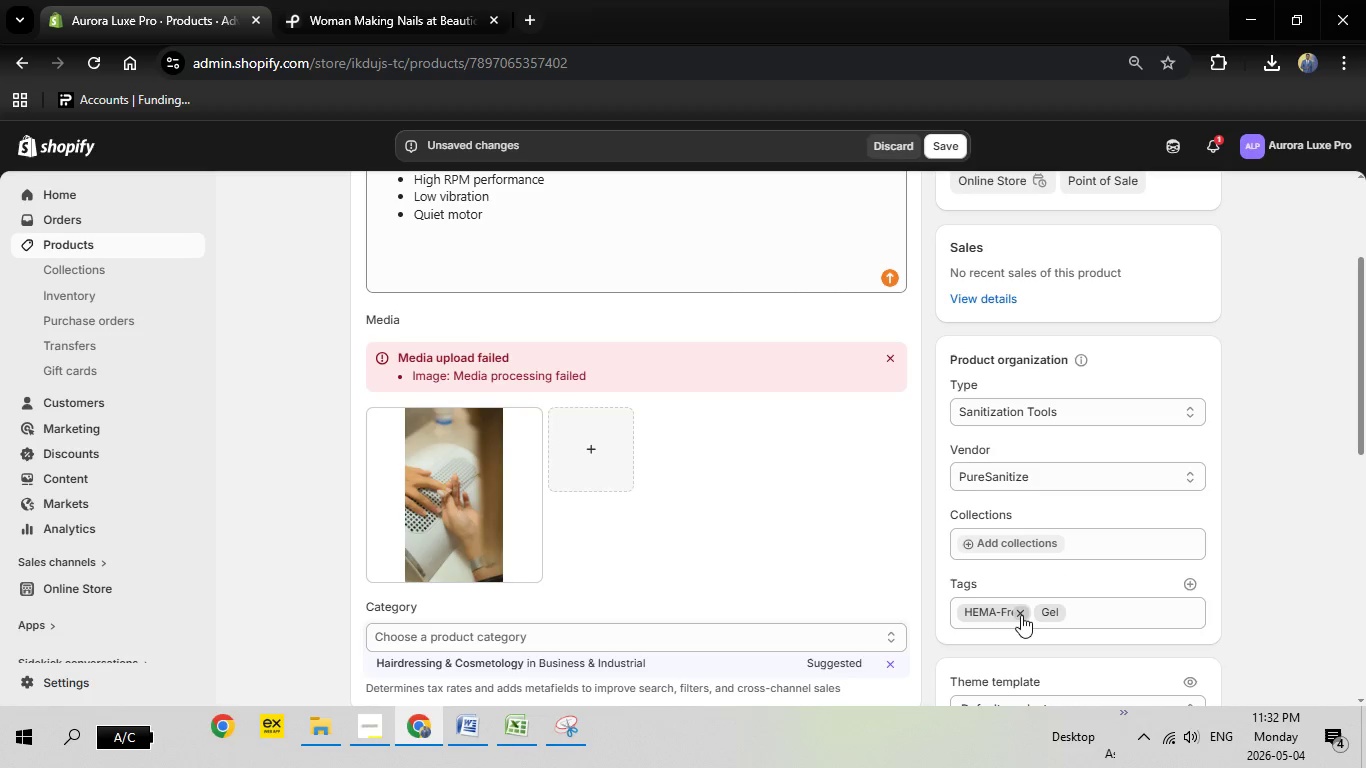 
left_click([1020, 615])
 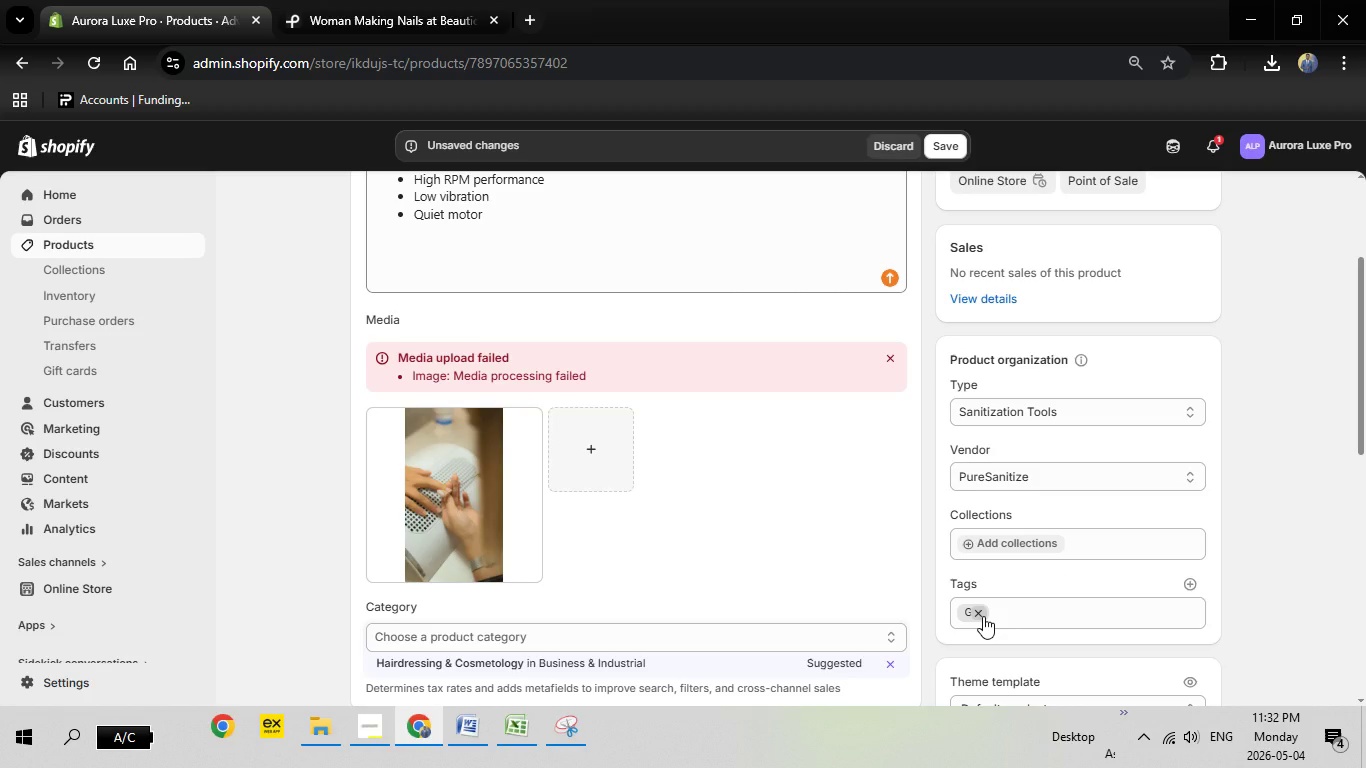 
left_click([983, 616])
 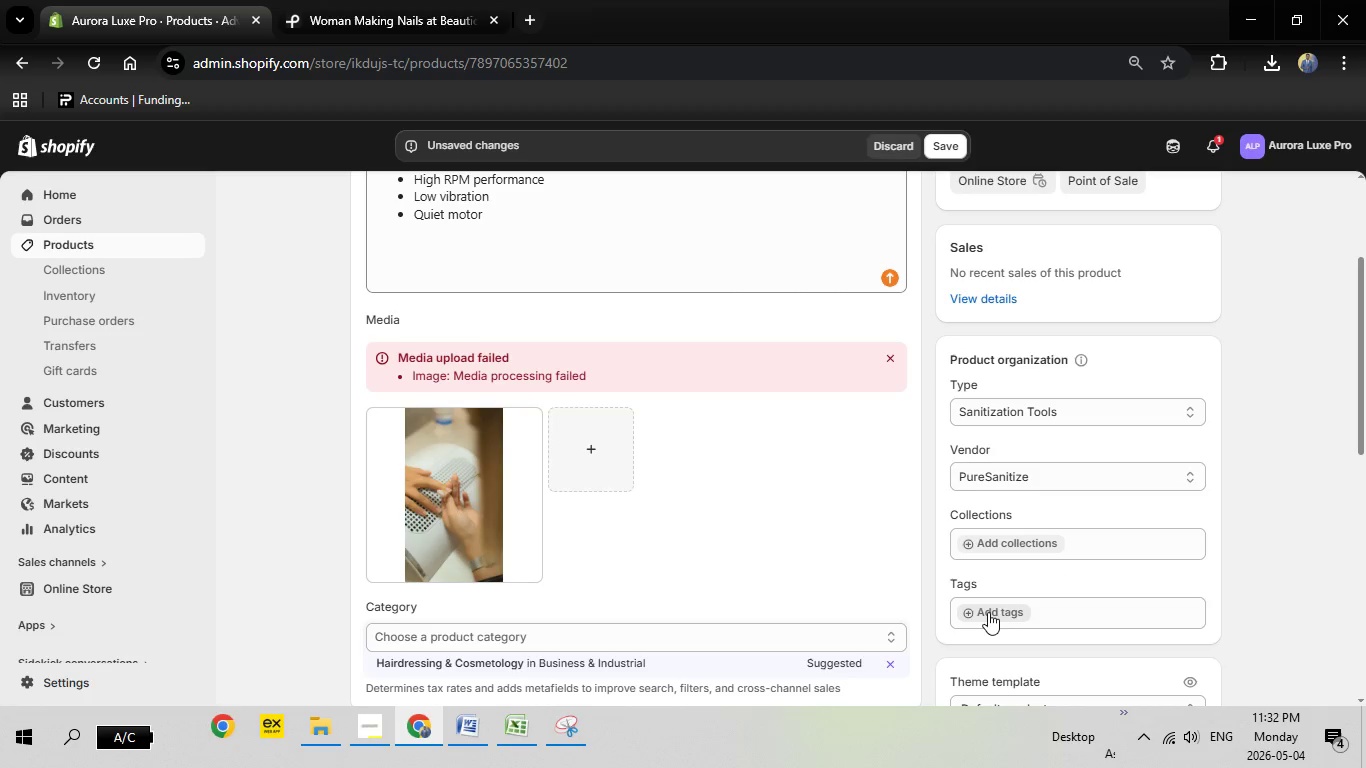 
left_click([994, 612])
 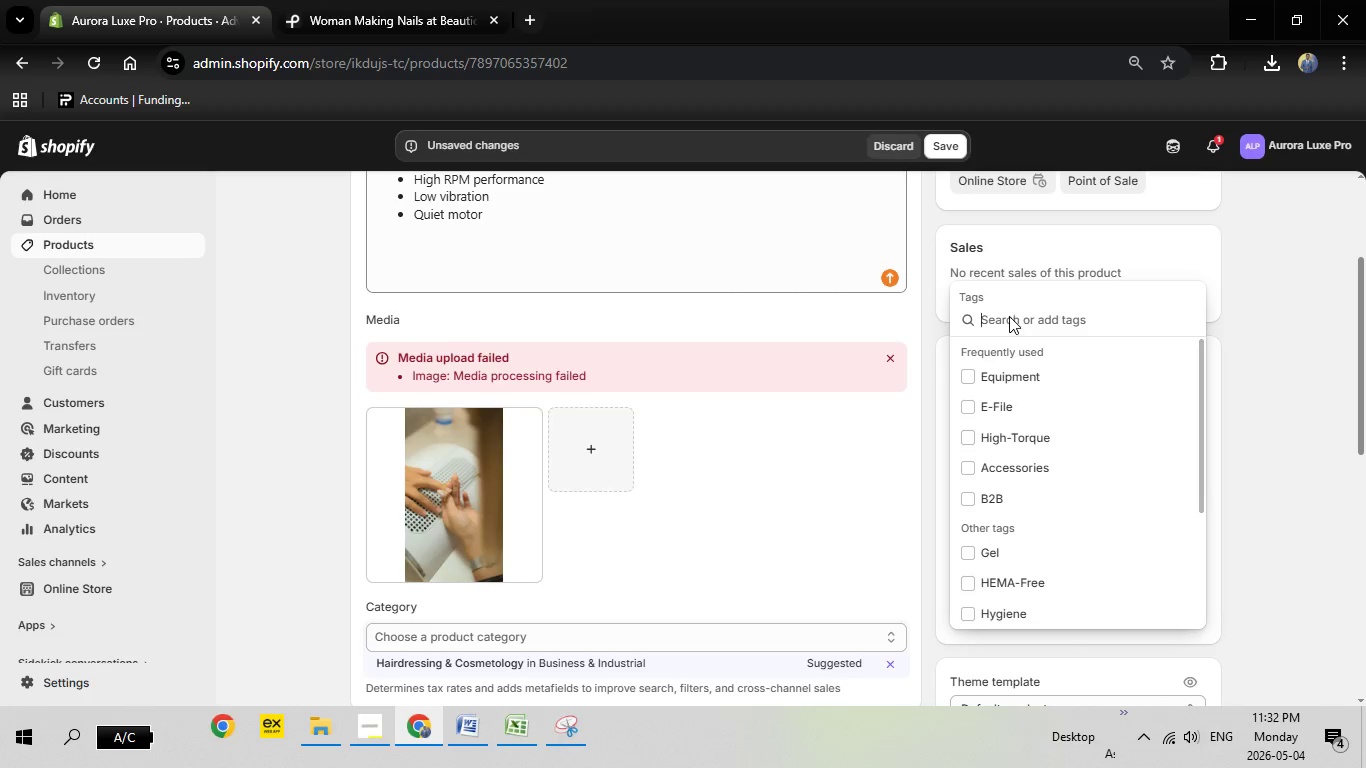 
right_click([1009, 316])
 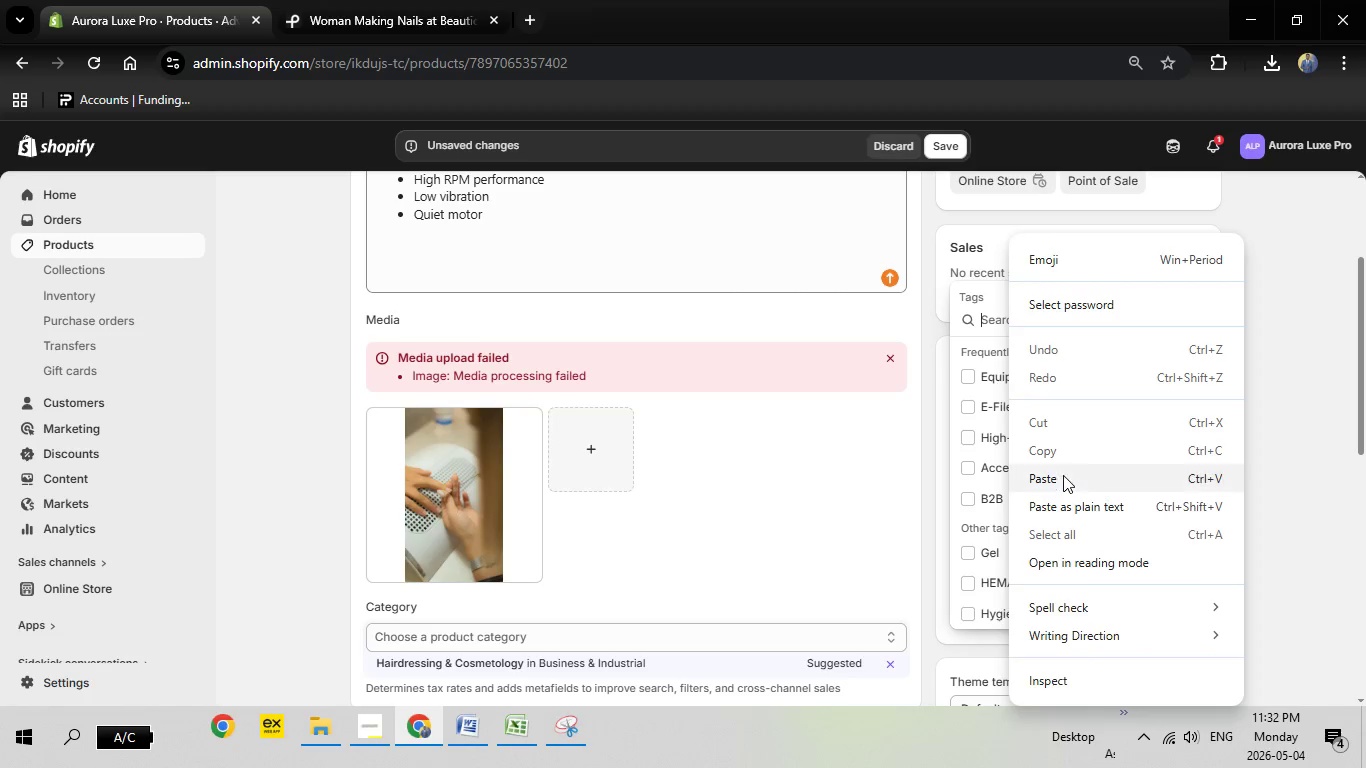 
left_click([1063, 476])
 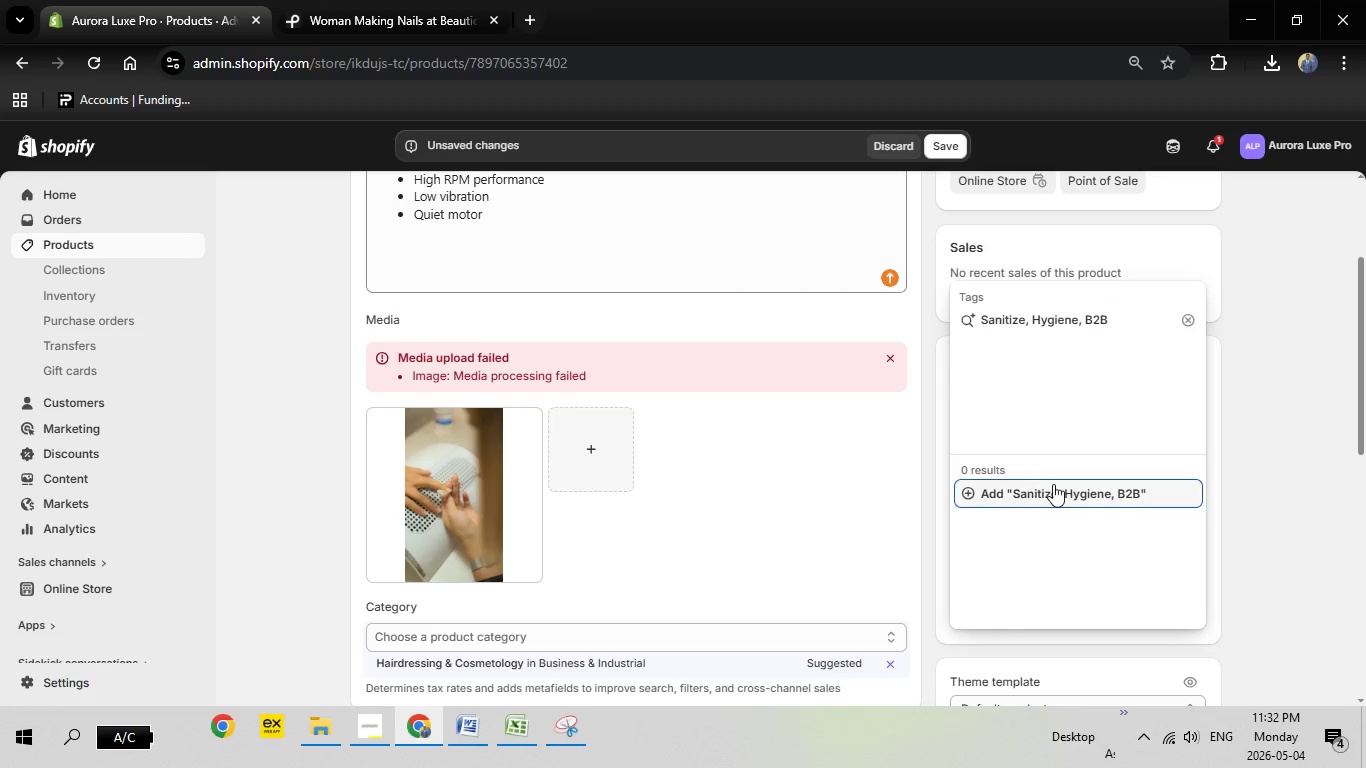 
left_click([1073, 499])
 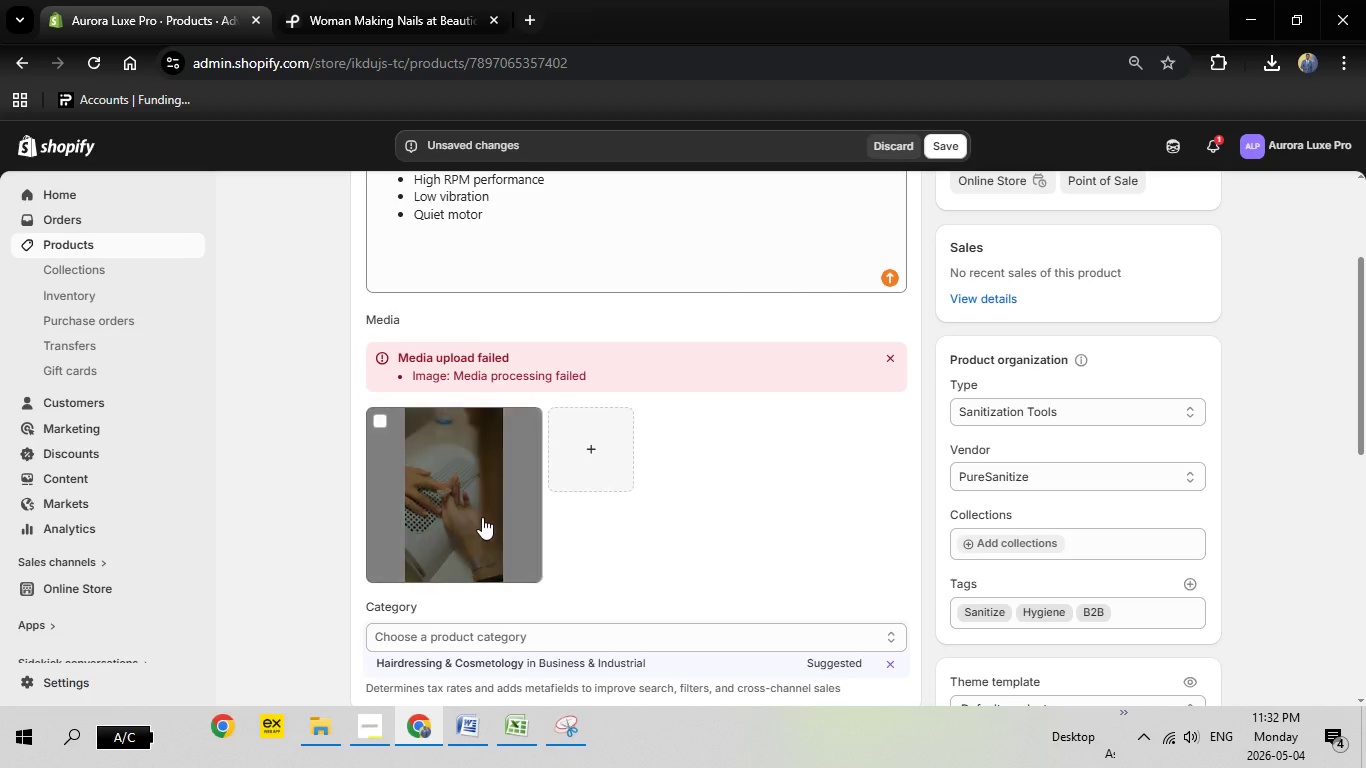 
left_click([482, 517])
 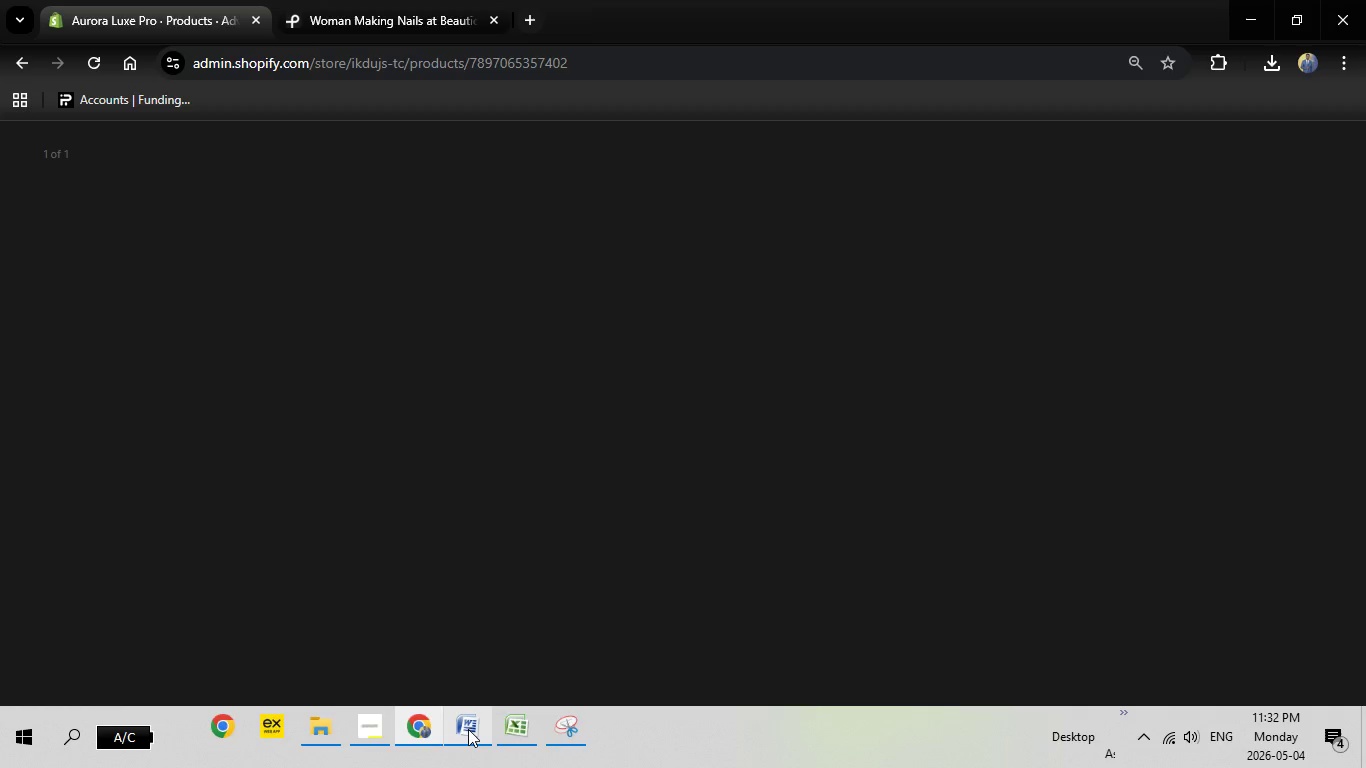 
left_click([468, 729])
 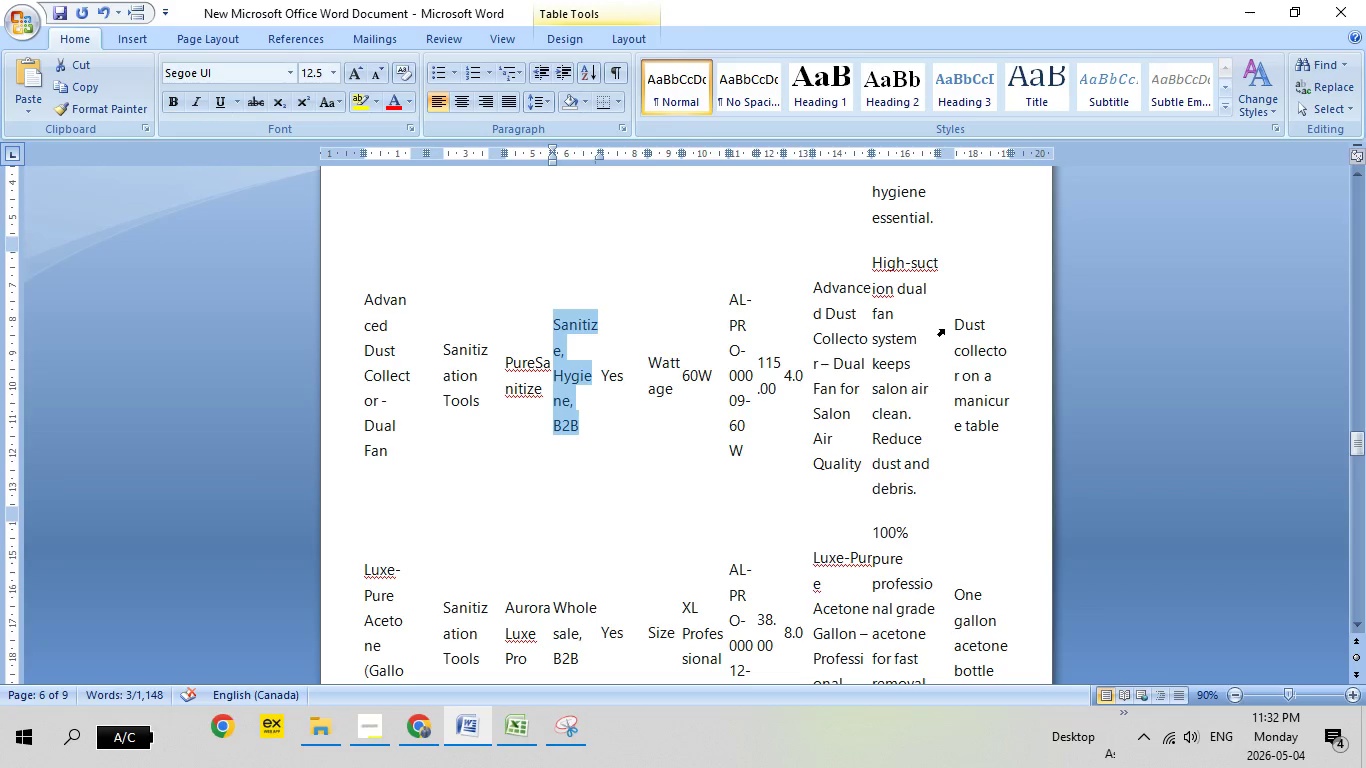 
left_click([951, 329])
 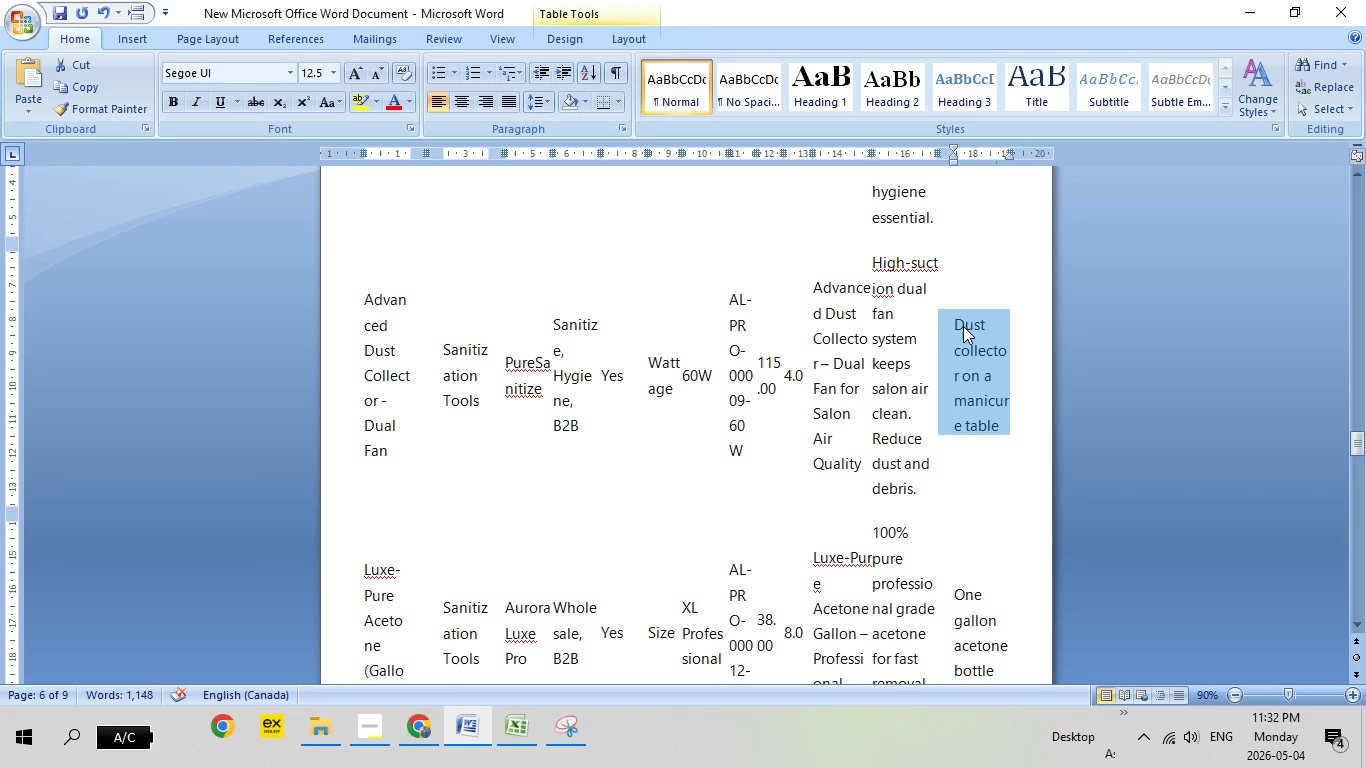 
right_click([963, 326])
 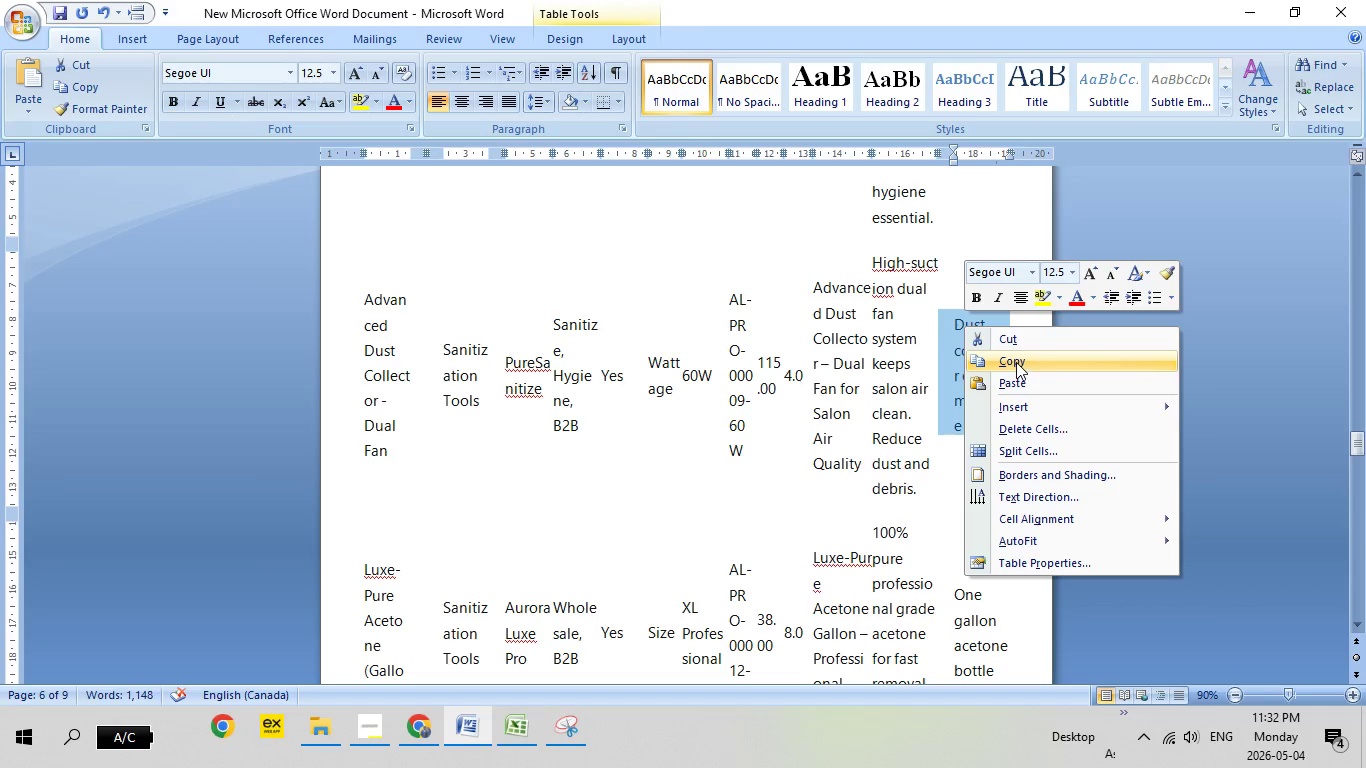 
left_click([1016, 362])
 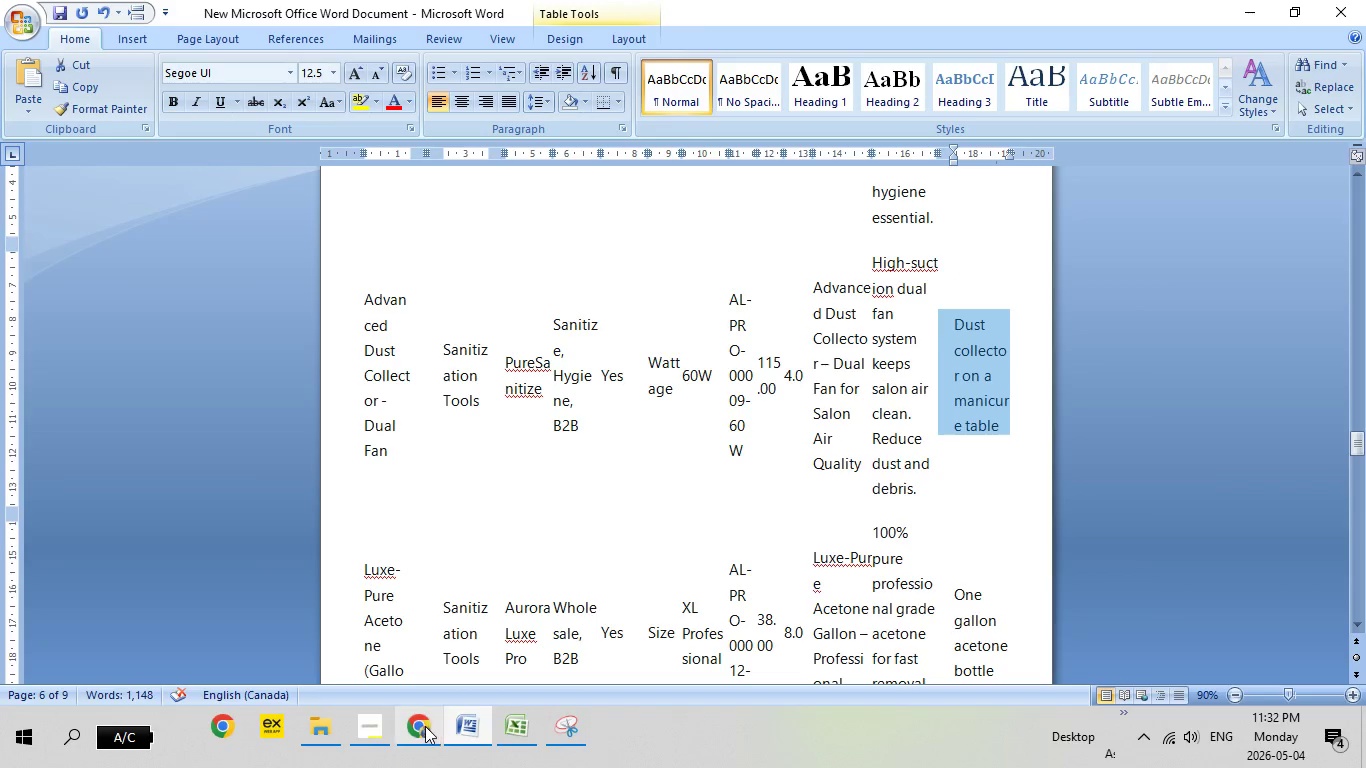 
left_click([418, 720])
 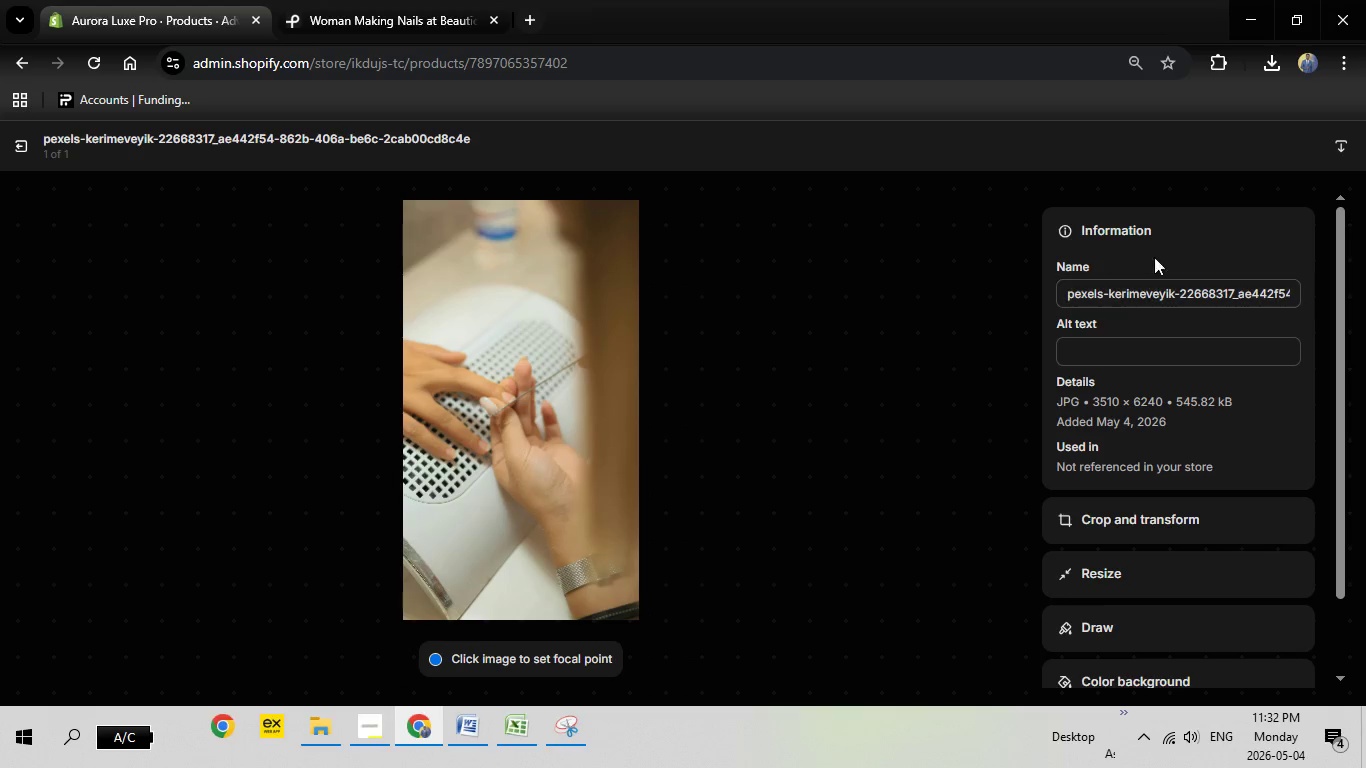 
wait(5.02)
 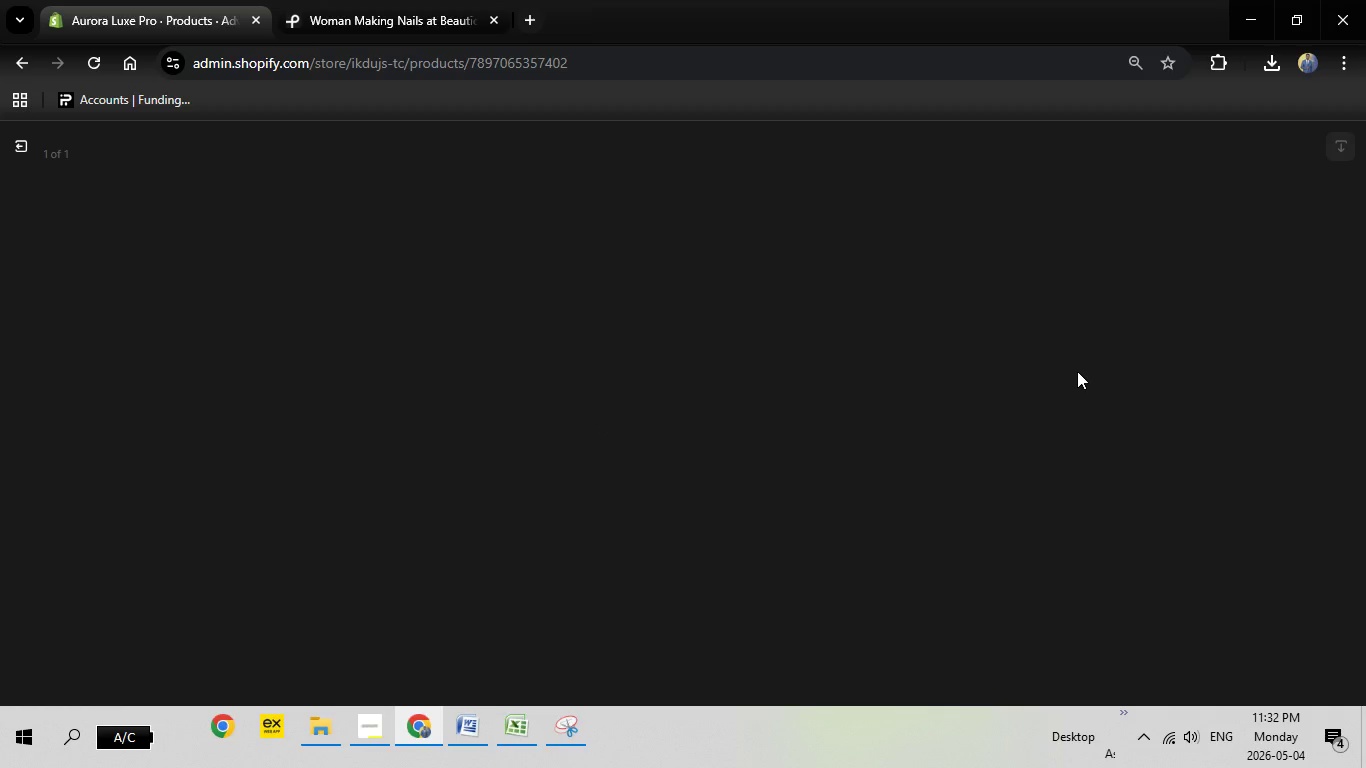 
right_click([1181, 356])
 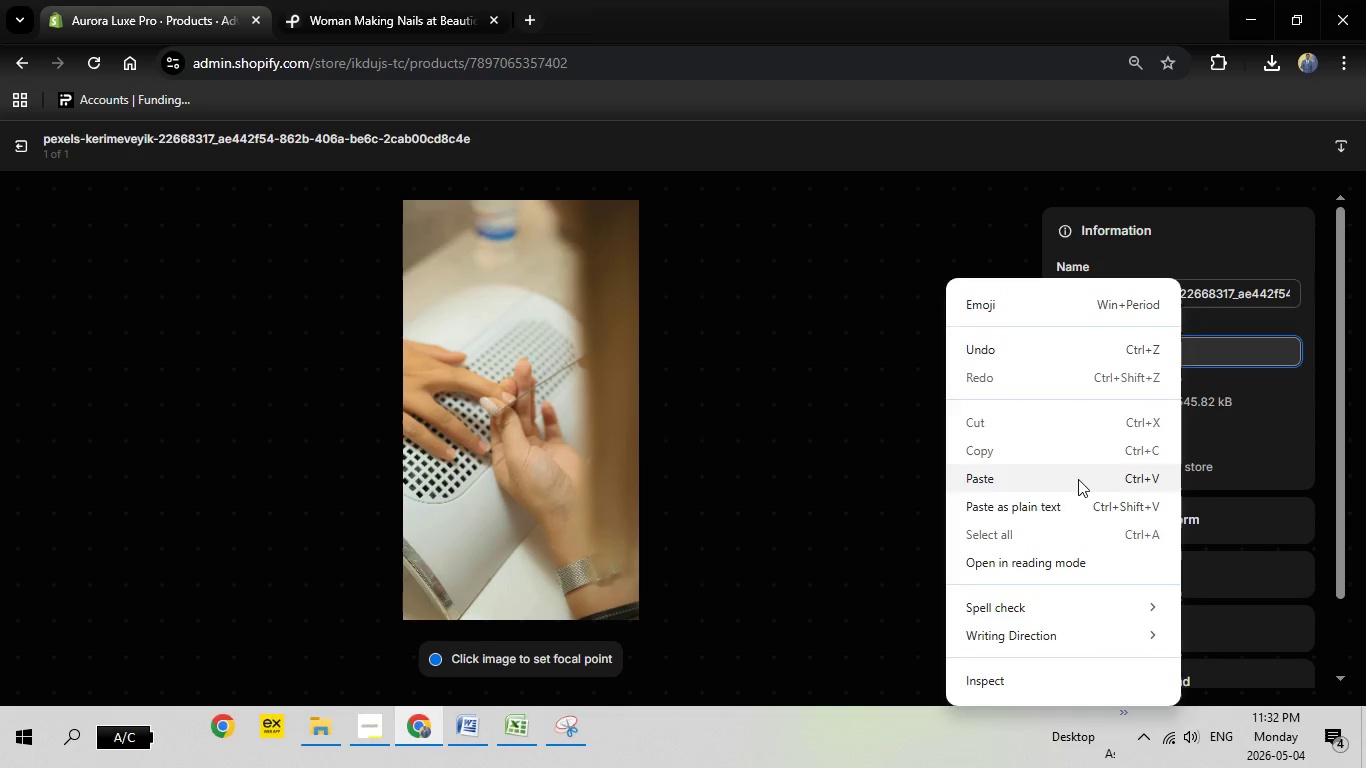 
left_click([1078, 479])
 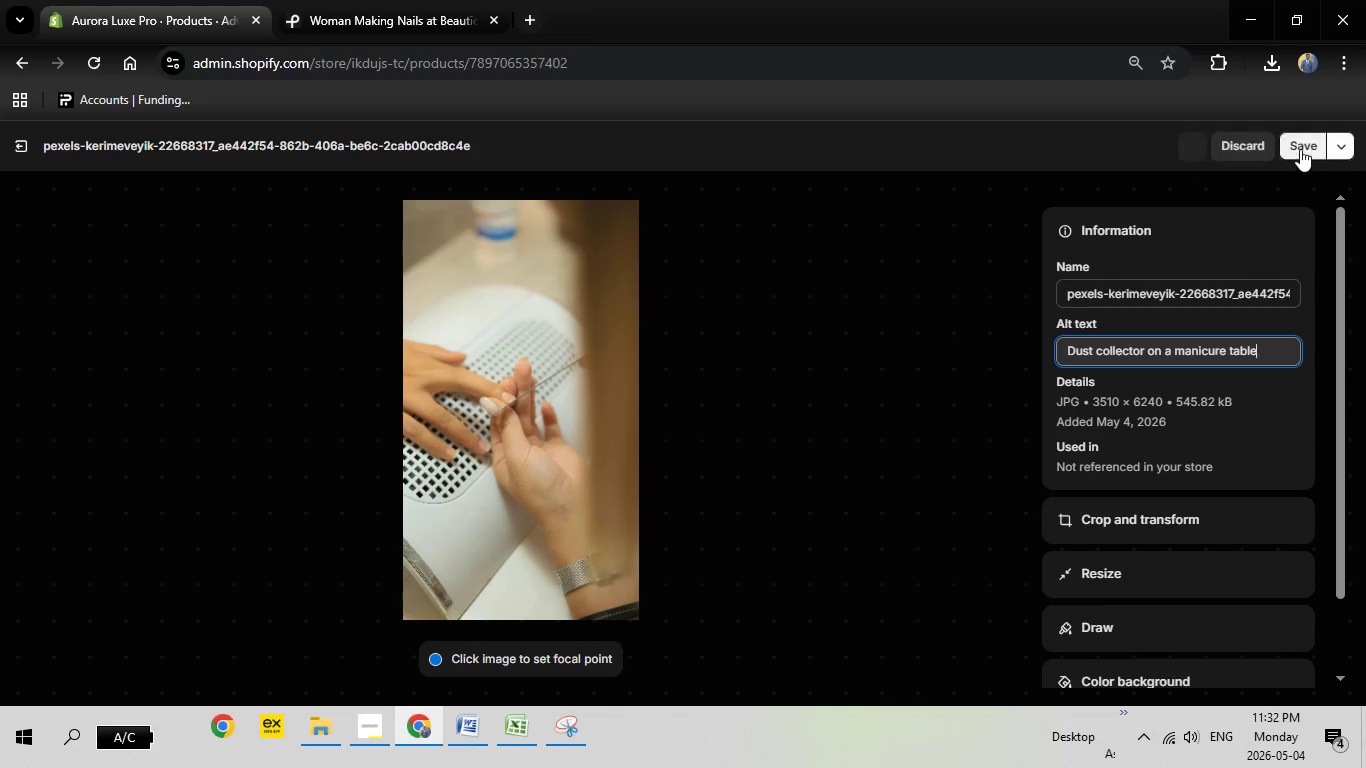 
left_click([1302, 145])
 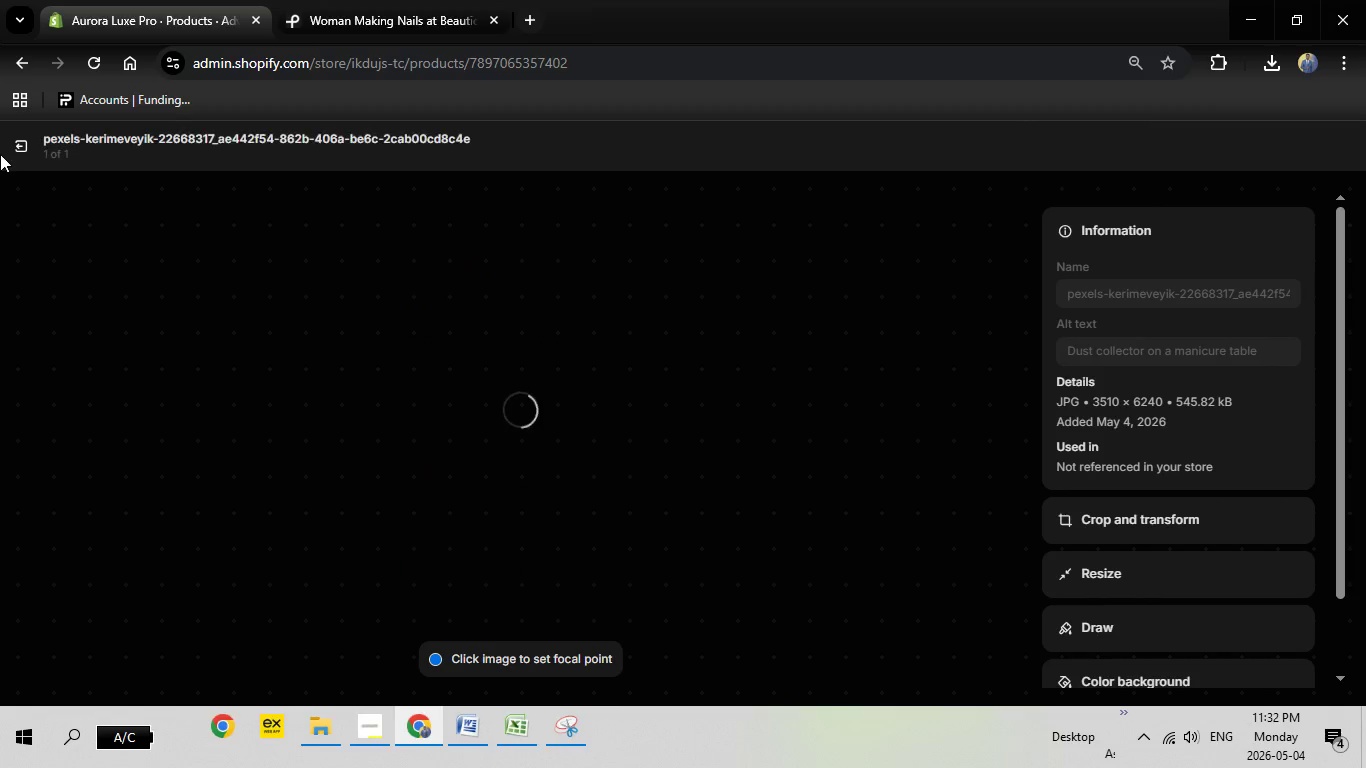 
mouse_move([32, 142])
 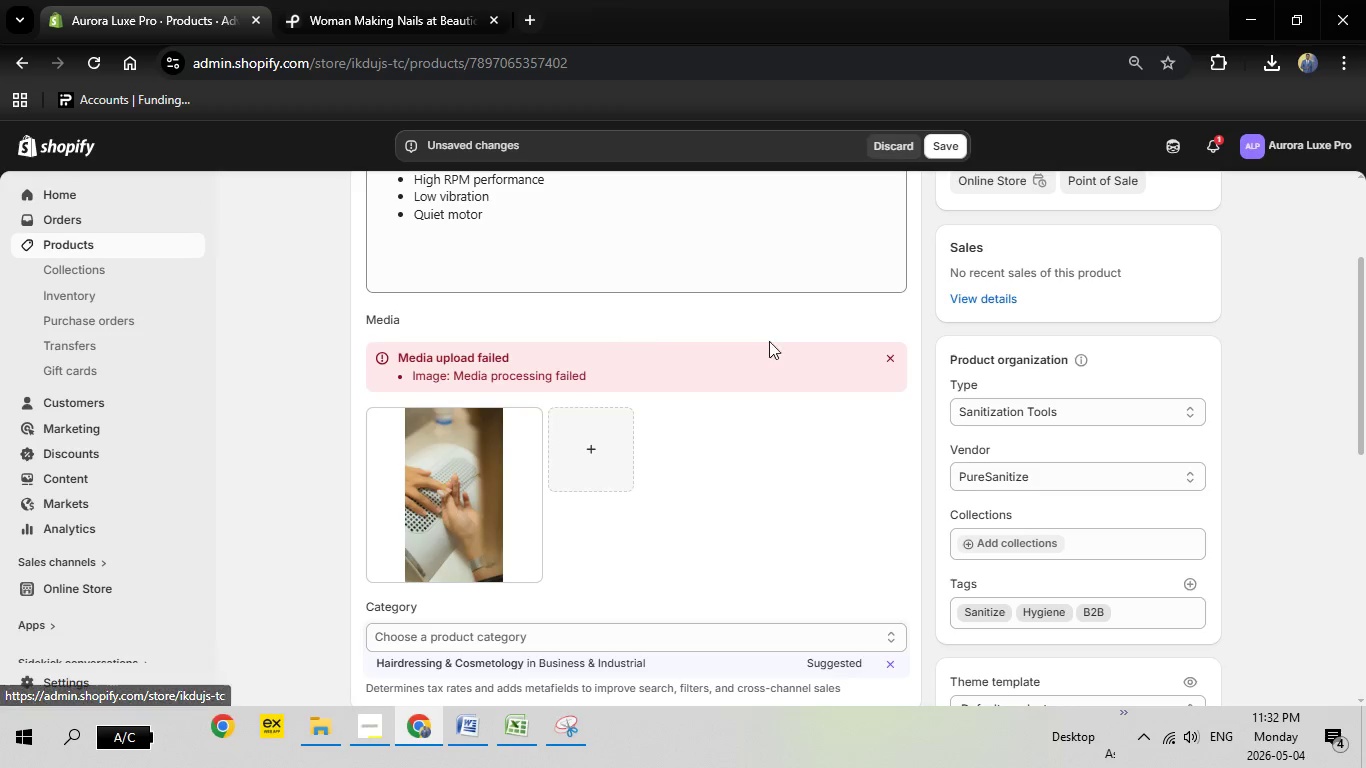 
scroll: coordinate [769, 349], scroll_direction: down, amount: 2.0
 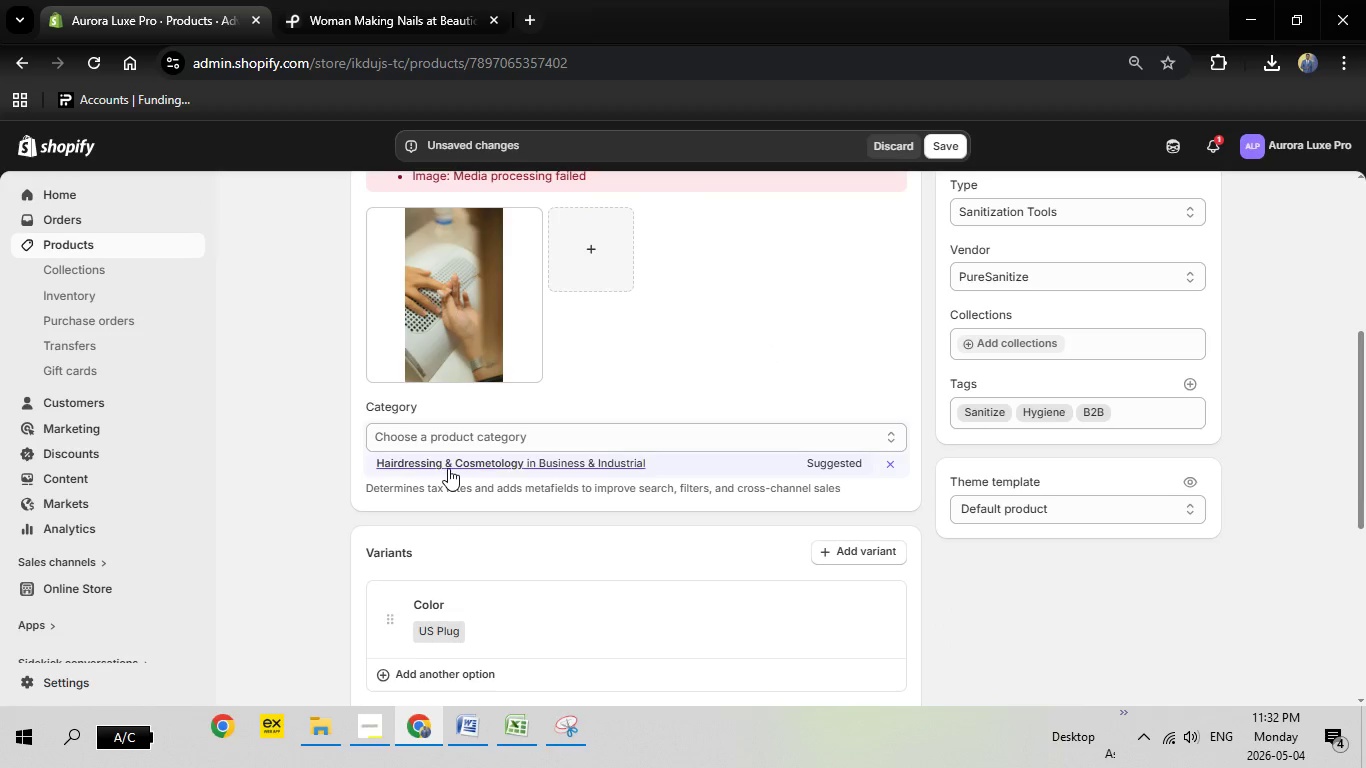 
left_click([448, 468])
 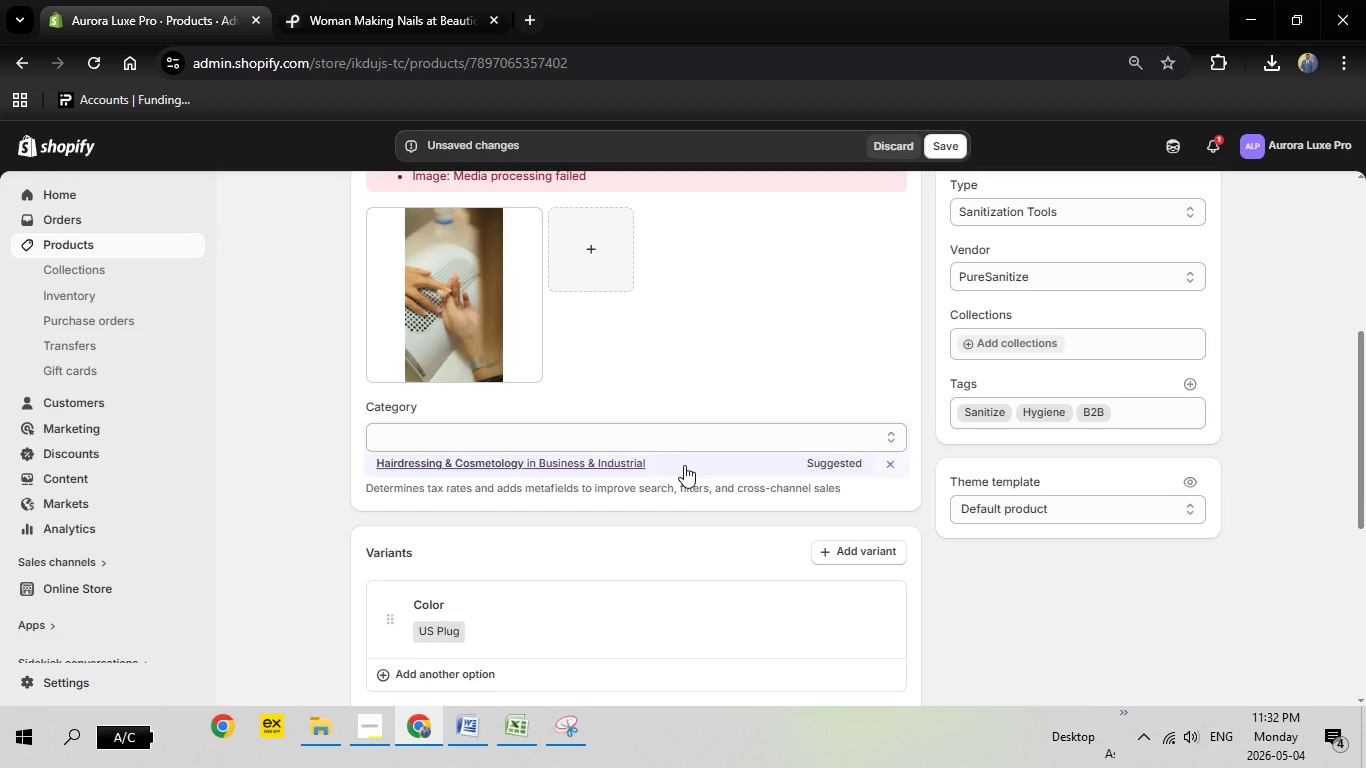 
scroll: coordinate [692, 476], scroll_direction: down, amount: 3.0
 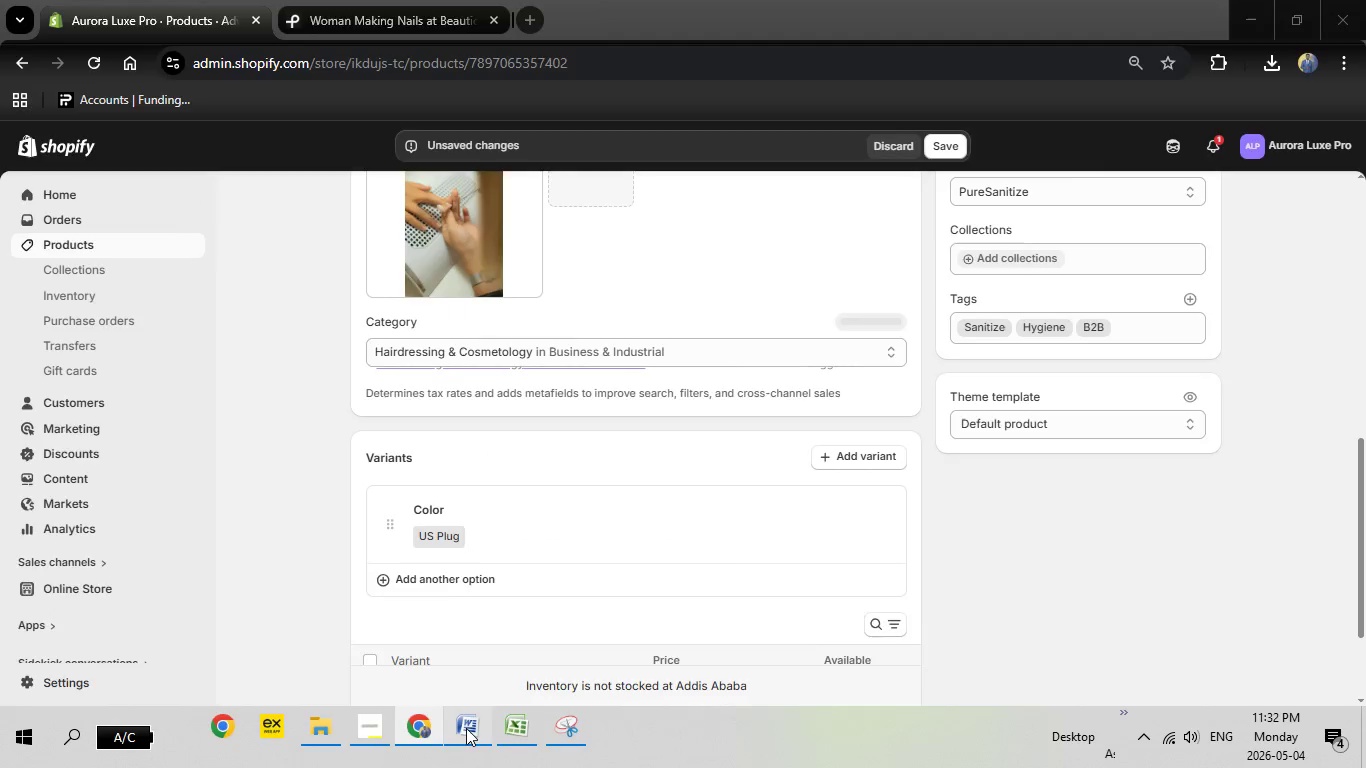 
left_click([466, 728])
 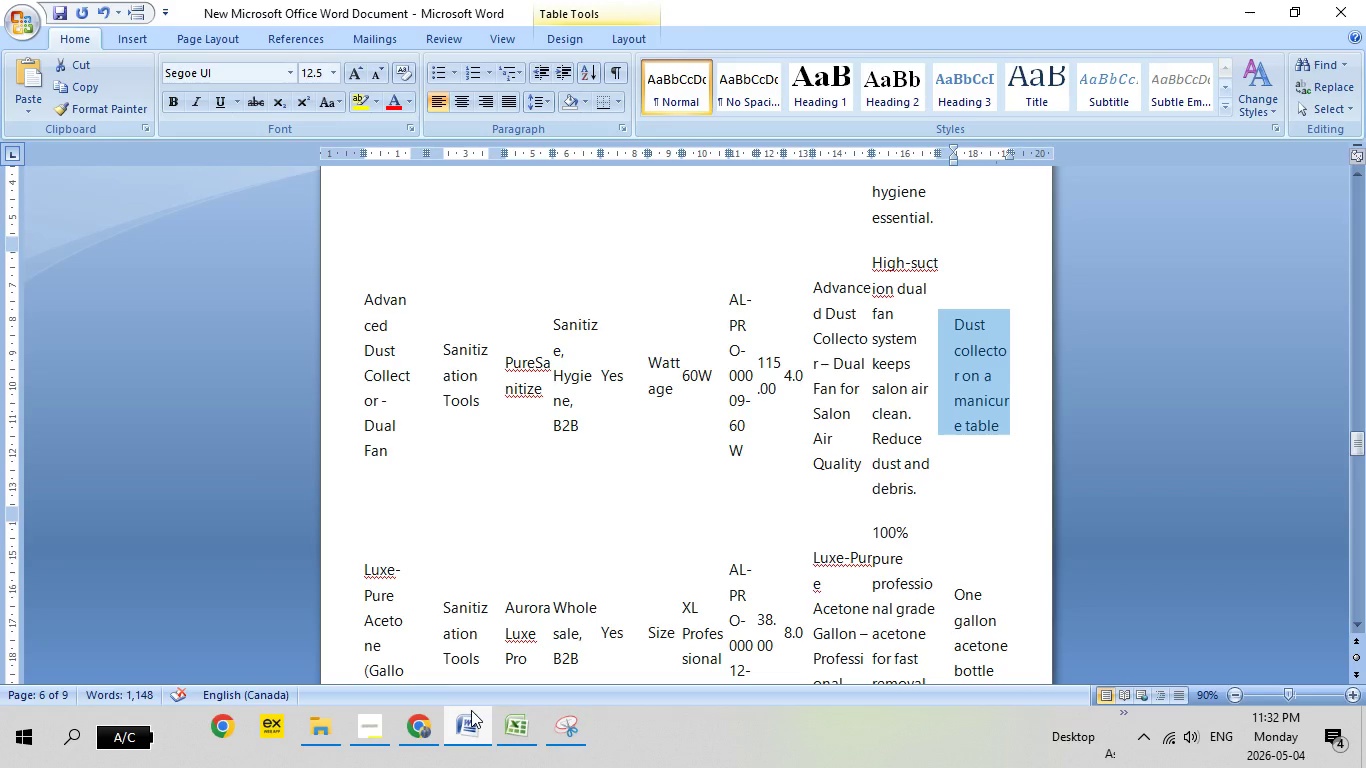 
wait(5.95)
 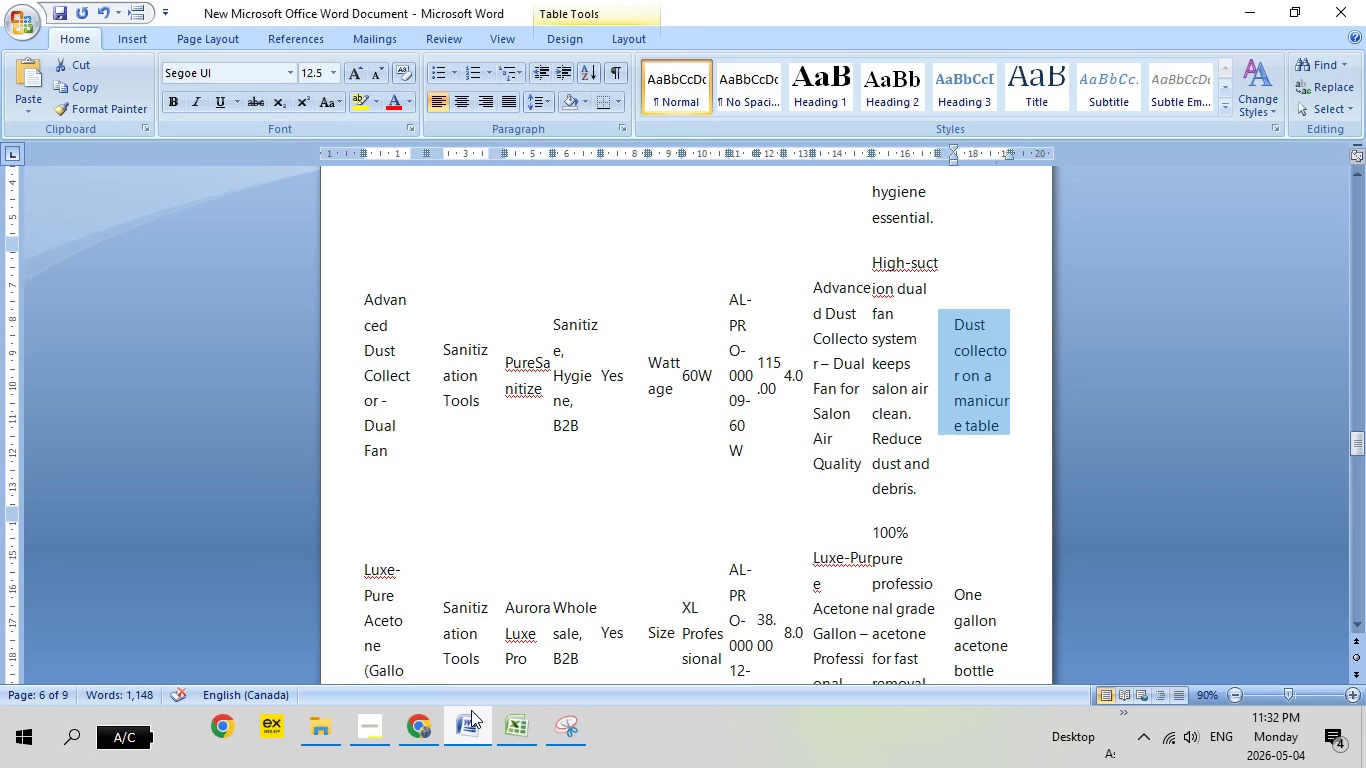 
left_click([471, 710])
 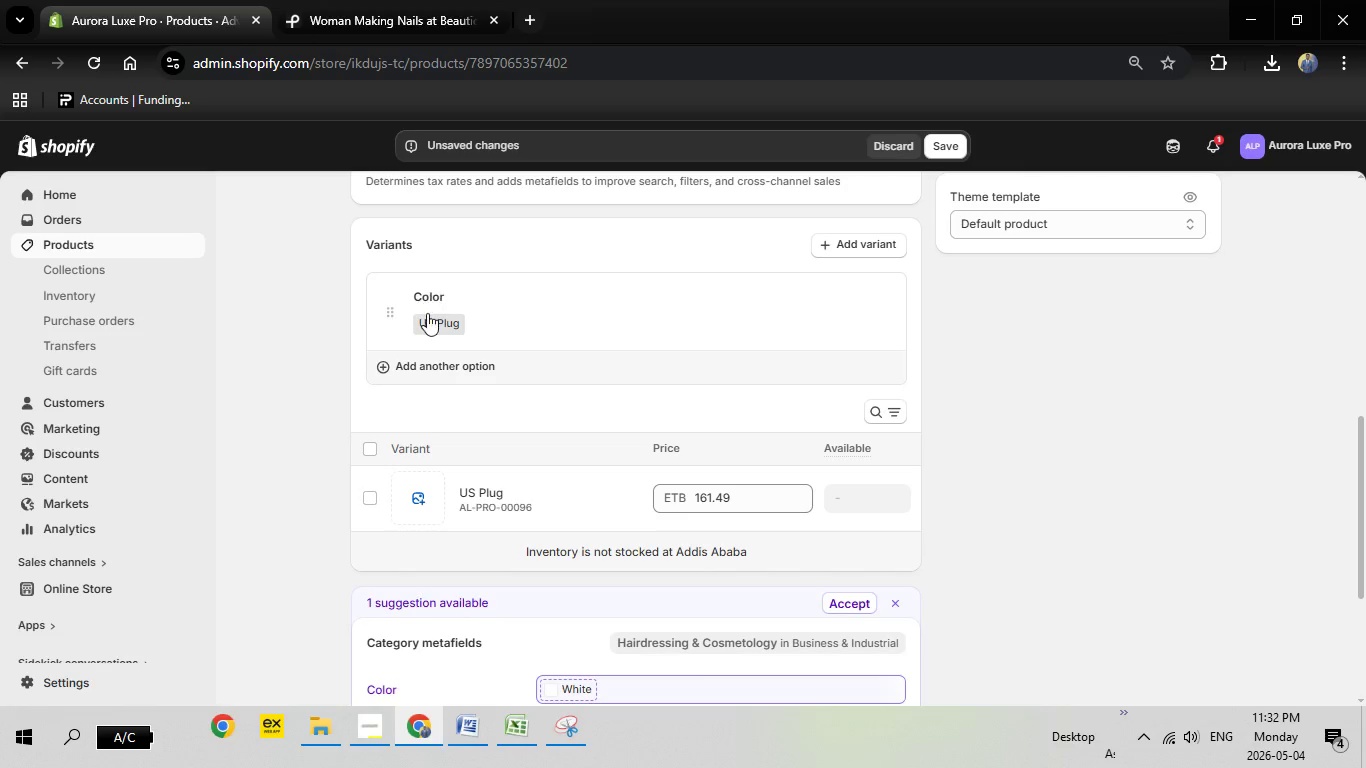 
left_click([428, 317])
 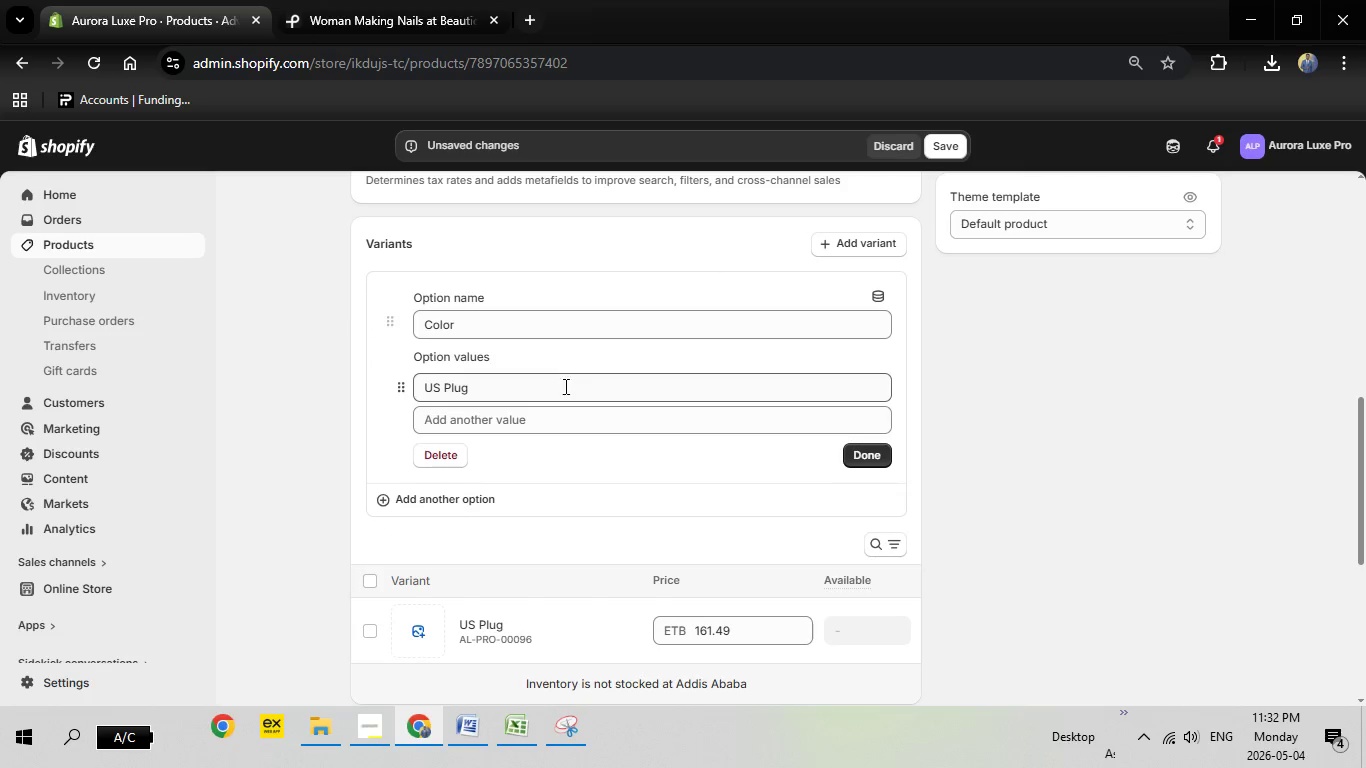 
left_click_drag(start_coordinate=[532, 327], to_coordinate=[383, 327])
 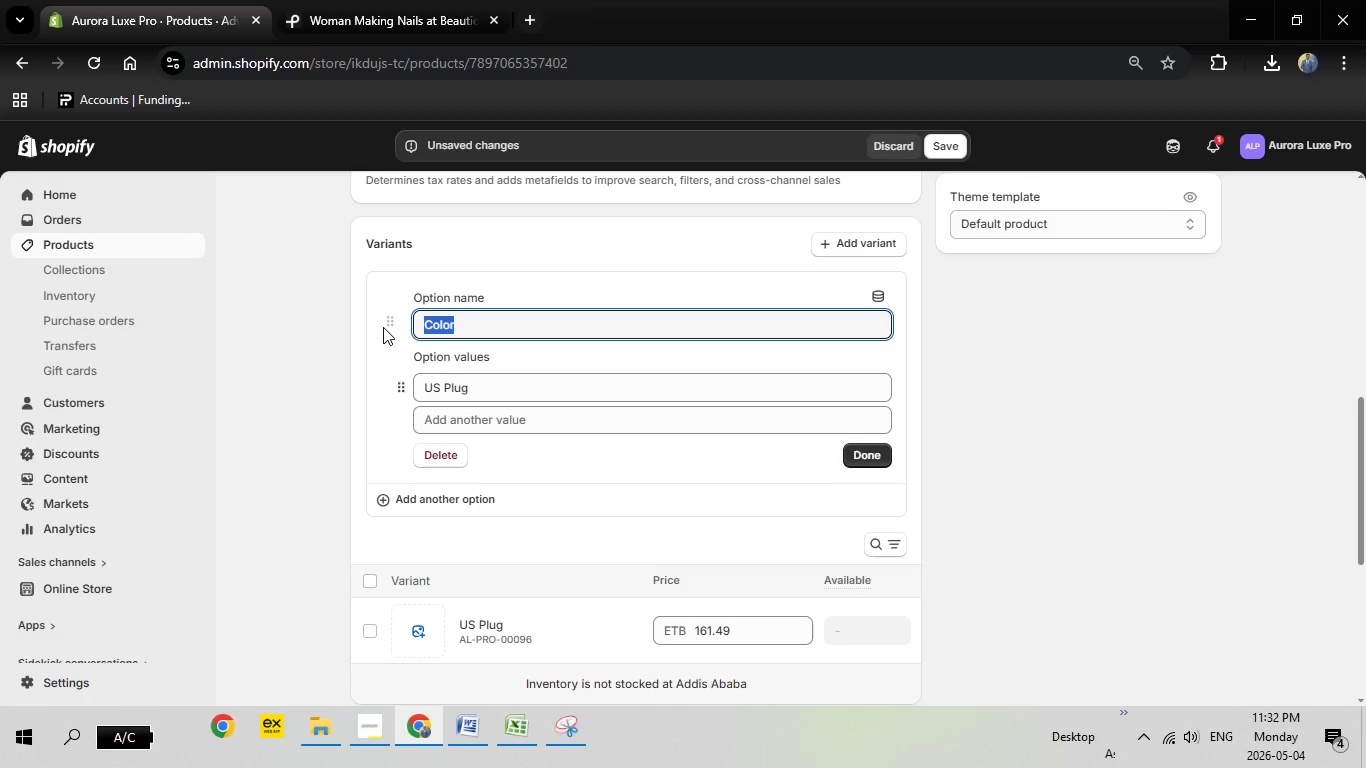 
type(Watt Age)
 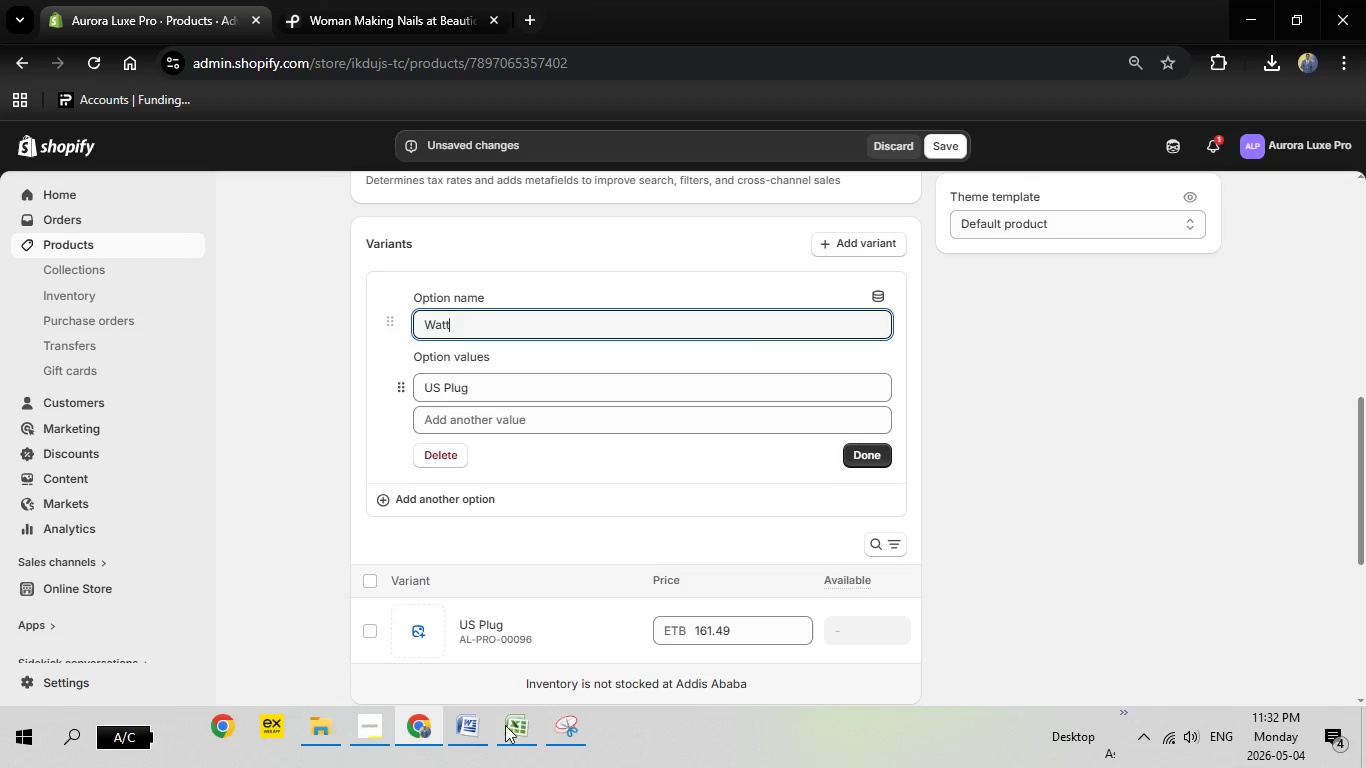 
left_click([450, 721])
 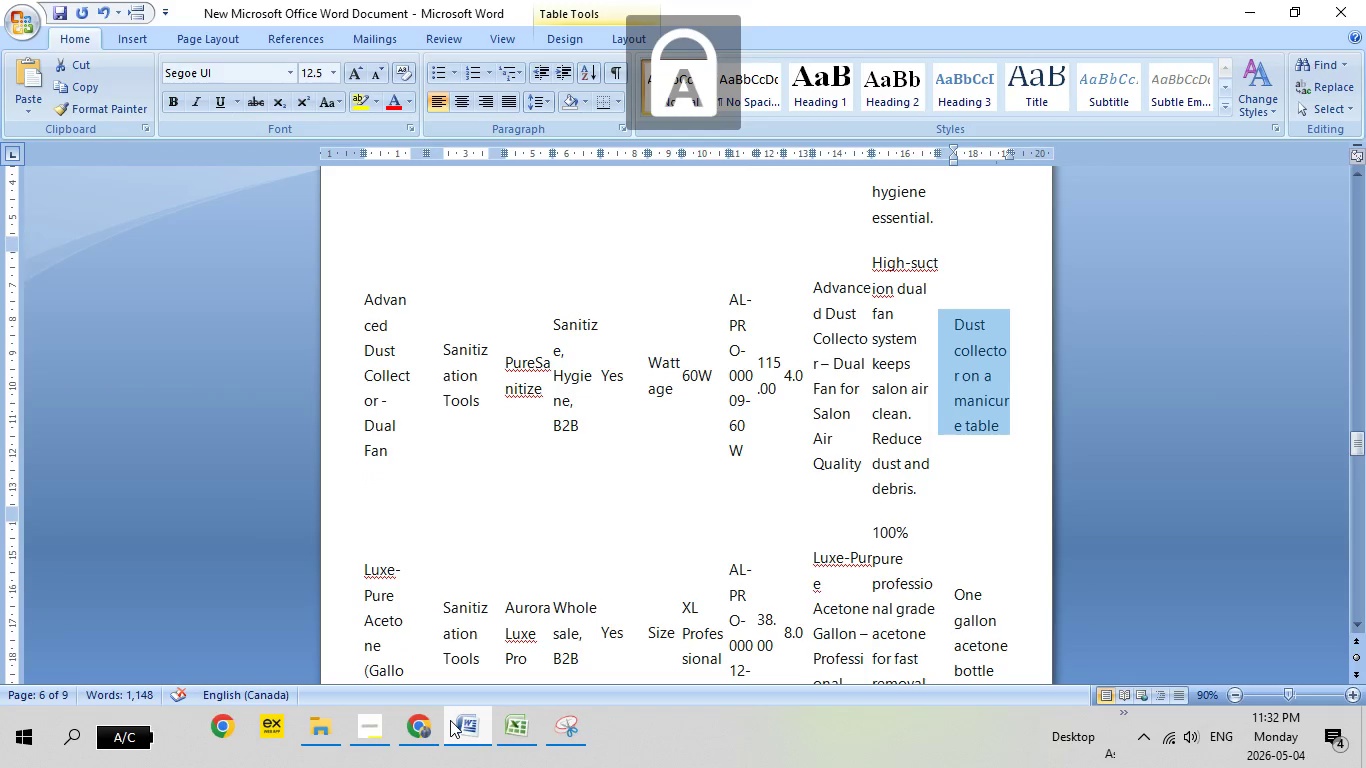 
left_click([450, 720])
 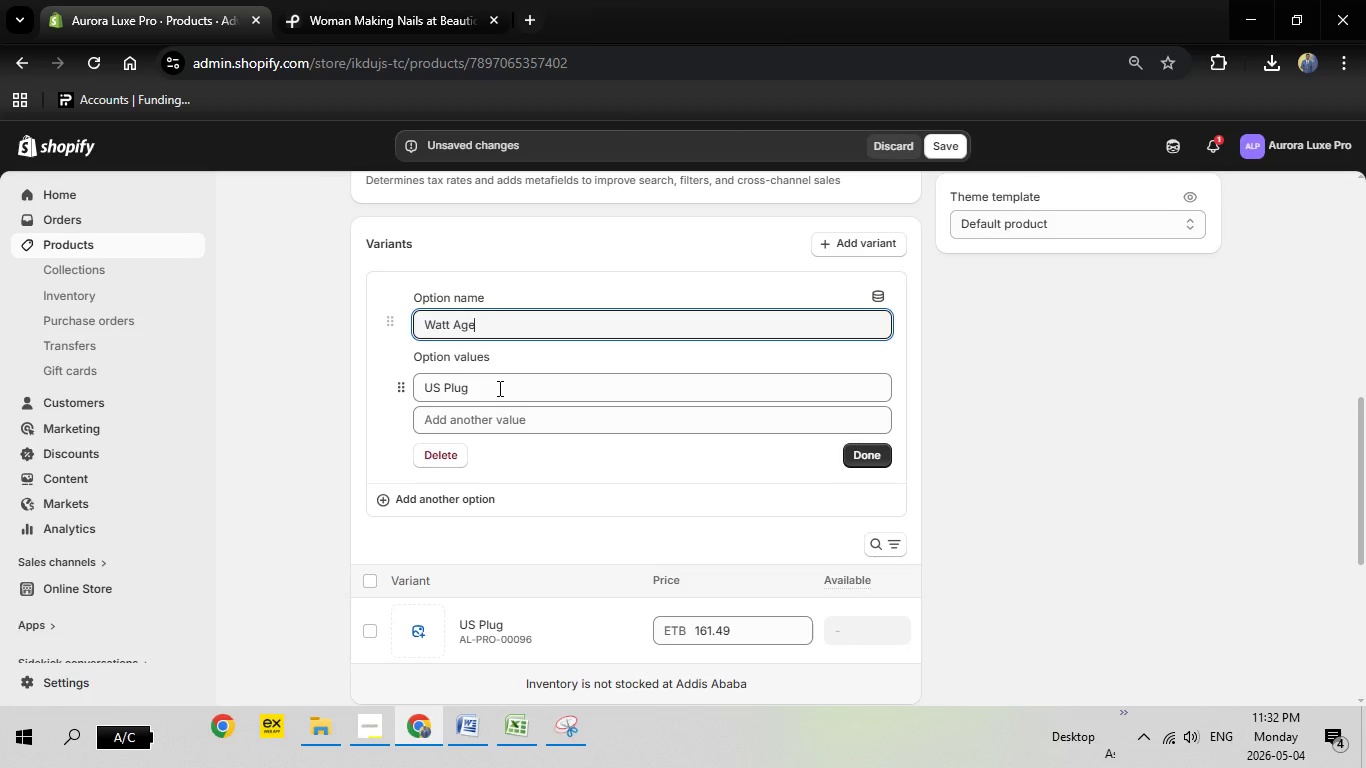 
left_click_drag(start_coordinate=[497, 387], to_coordinate=[411, 393])
 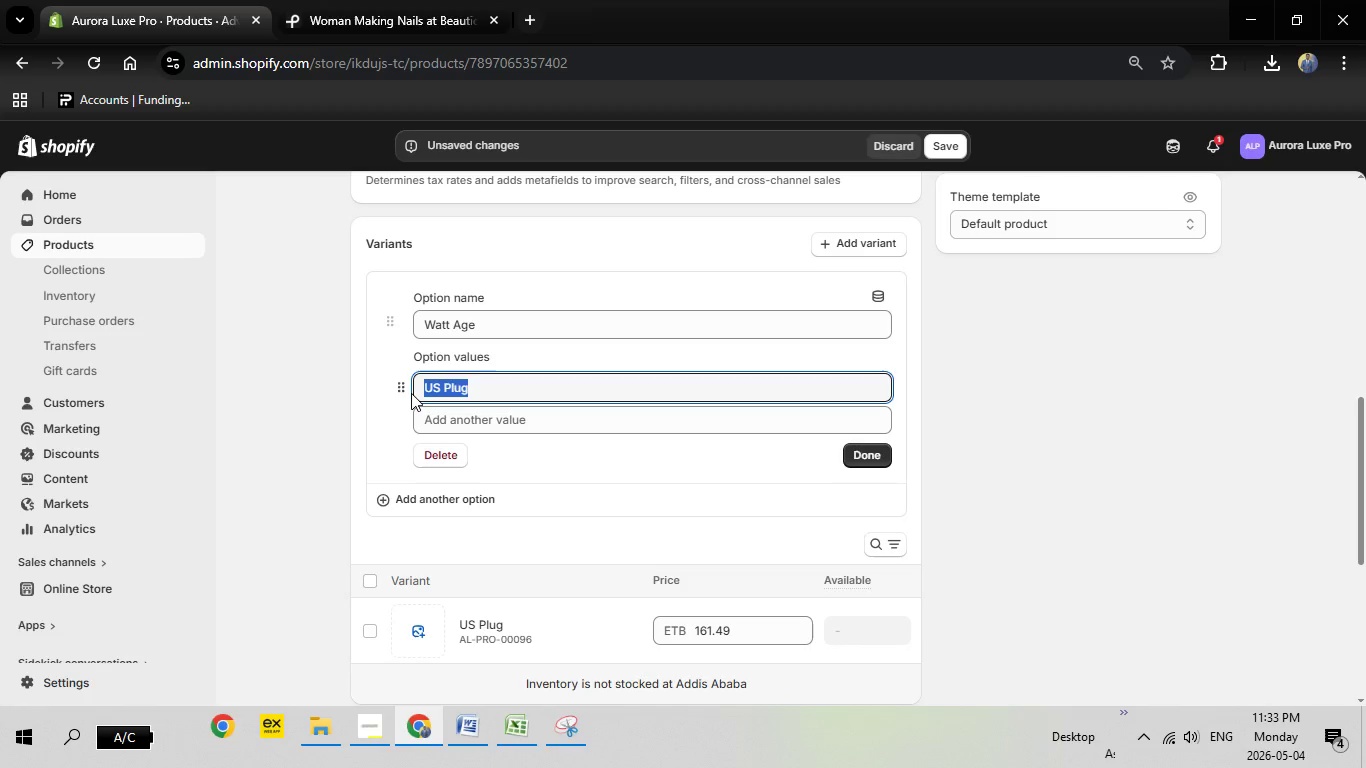 
type(60 )
 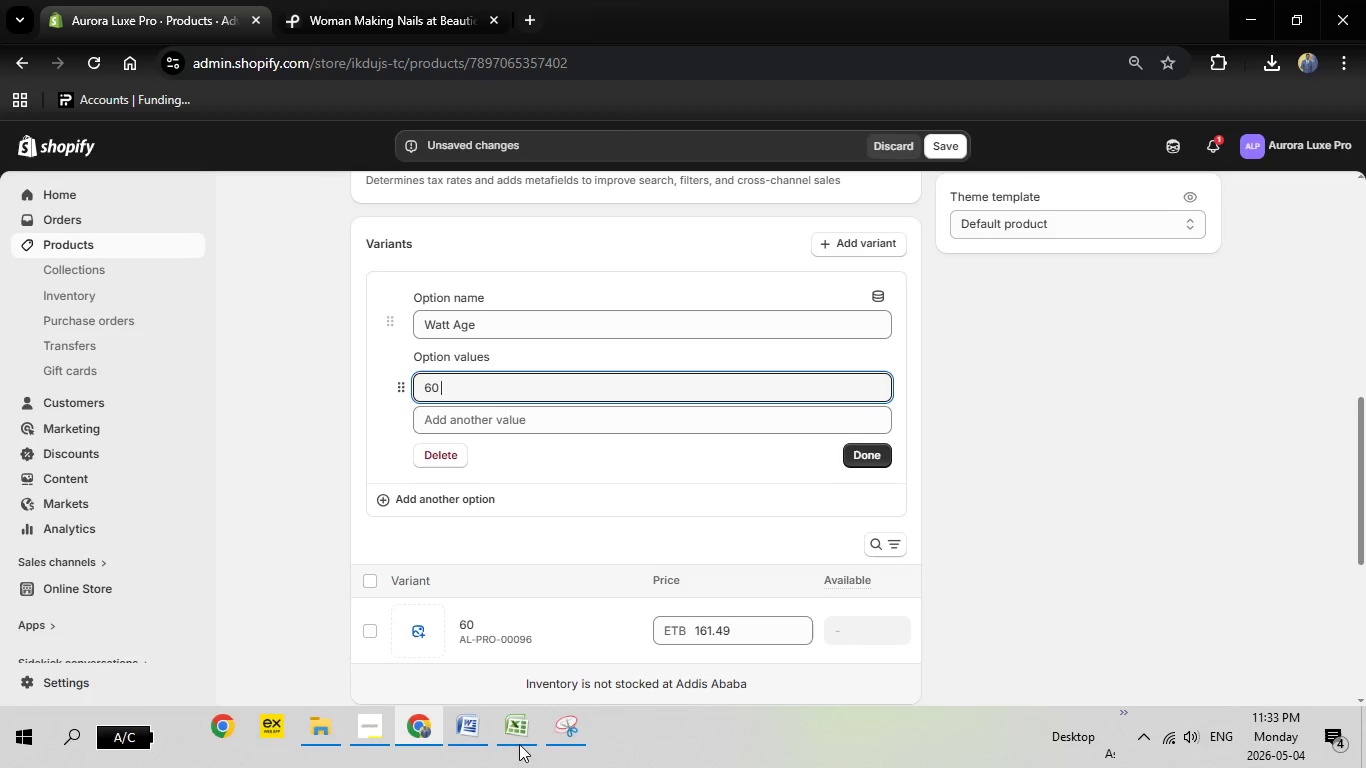 
left_click([465, 728])
 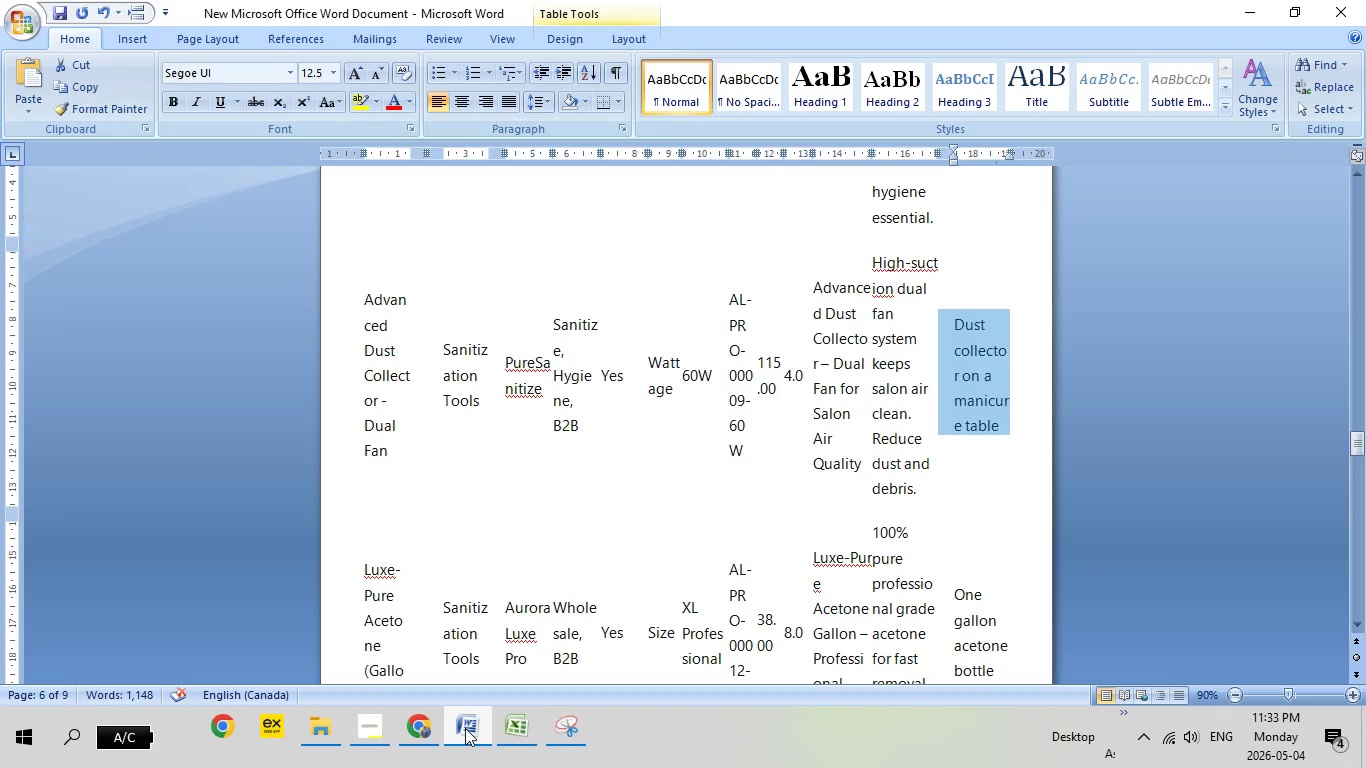 
left_click([465, 728])
 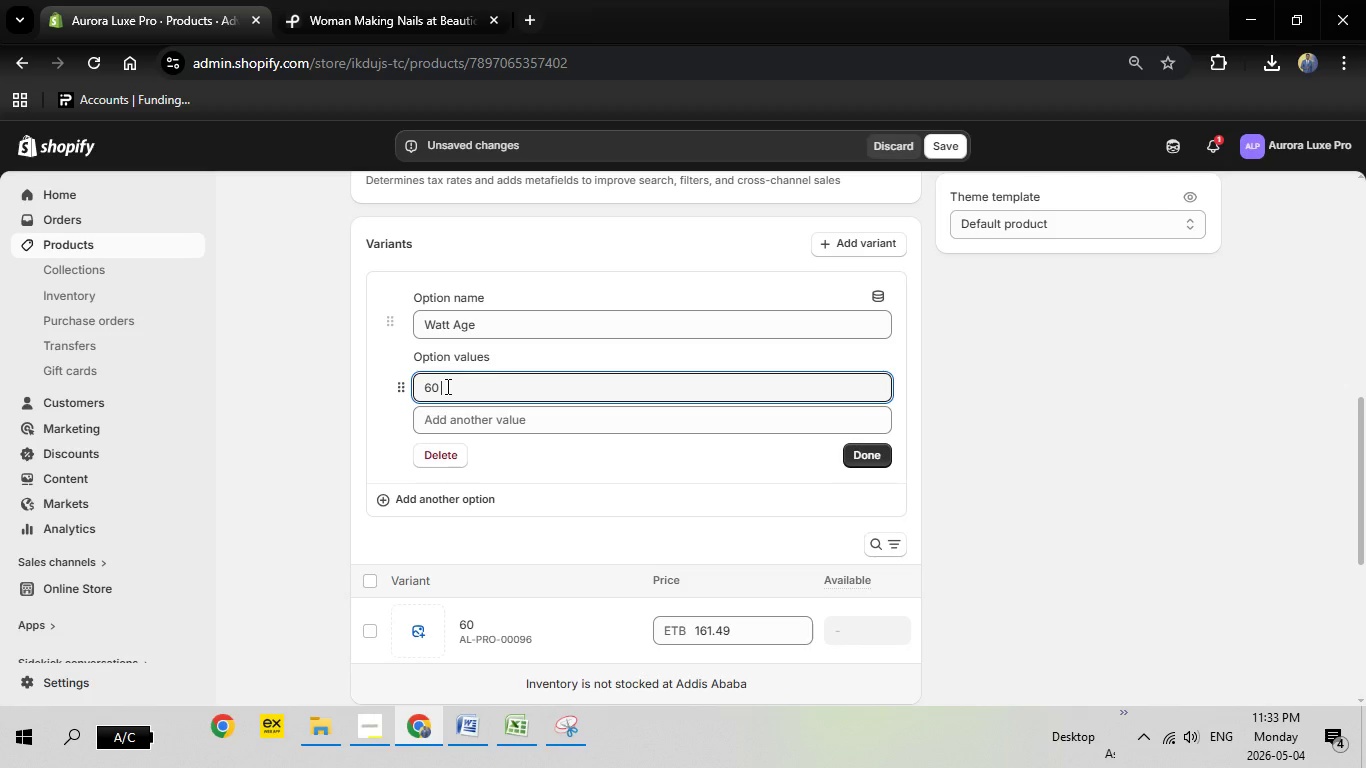 
left_click([446, 386])
 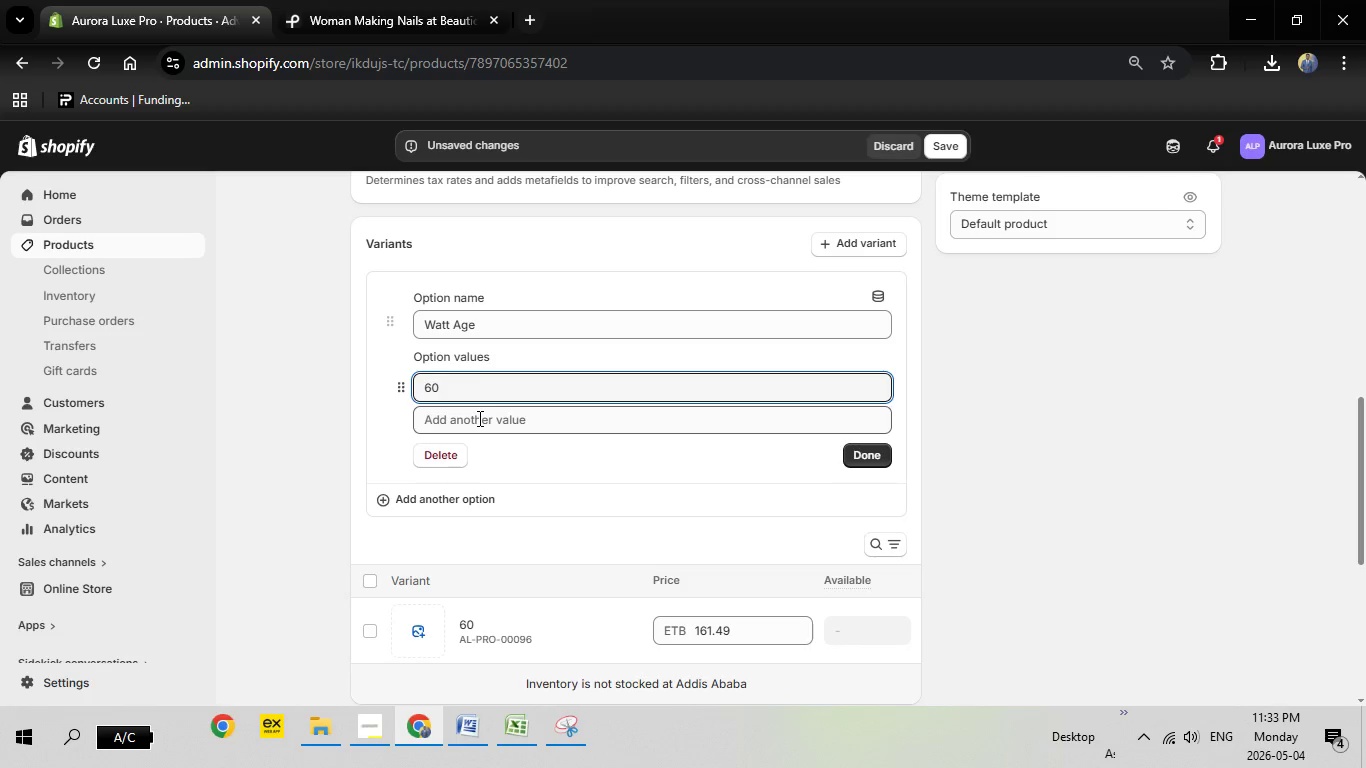 
key(Backspace)
 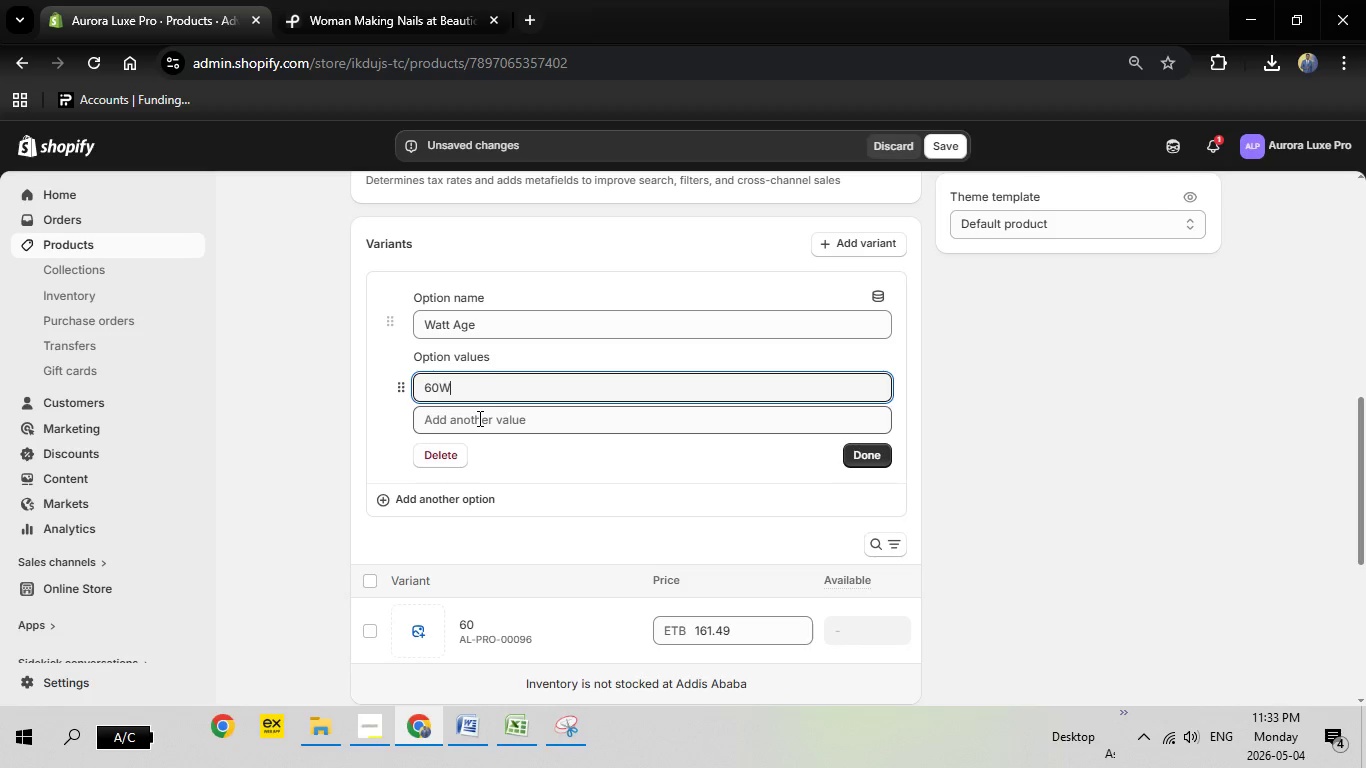 
key(W)
 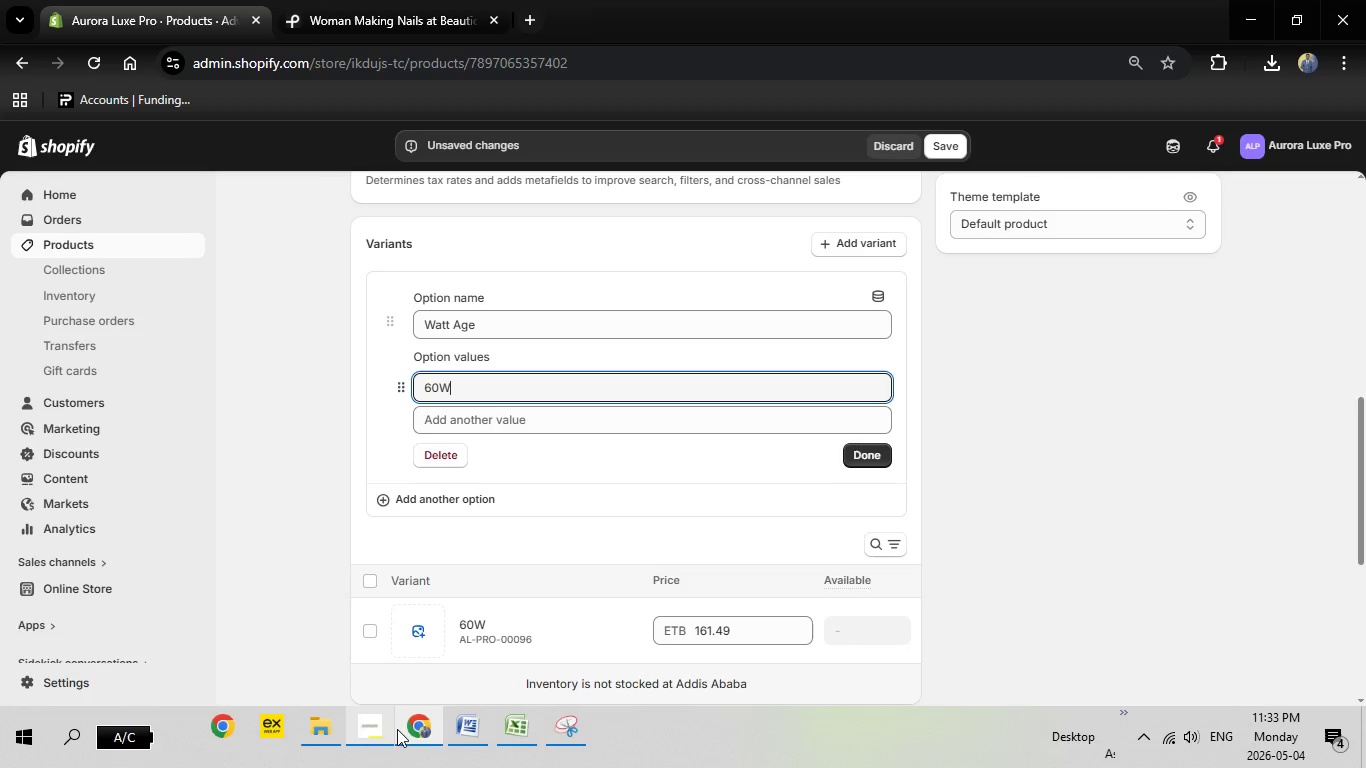 
left_click([489, 720])
 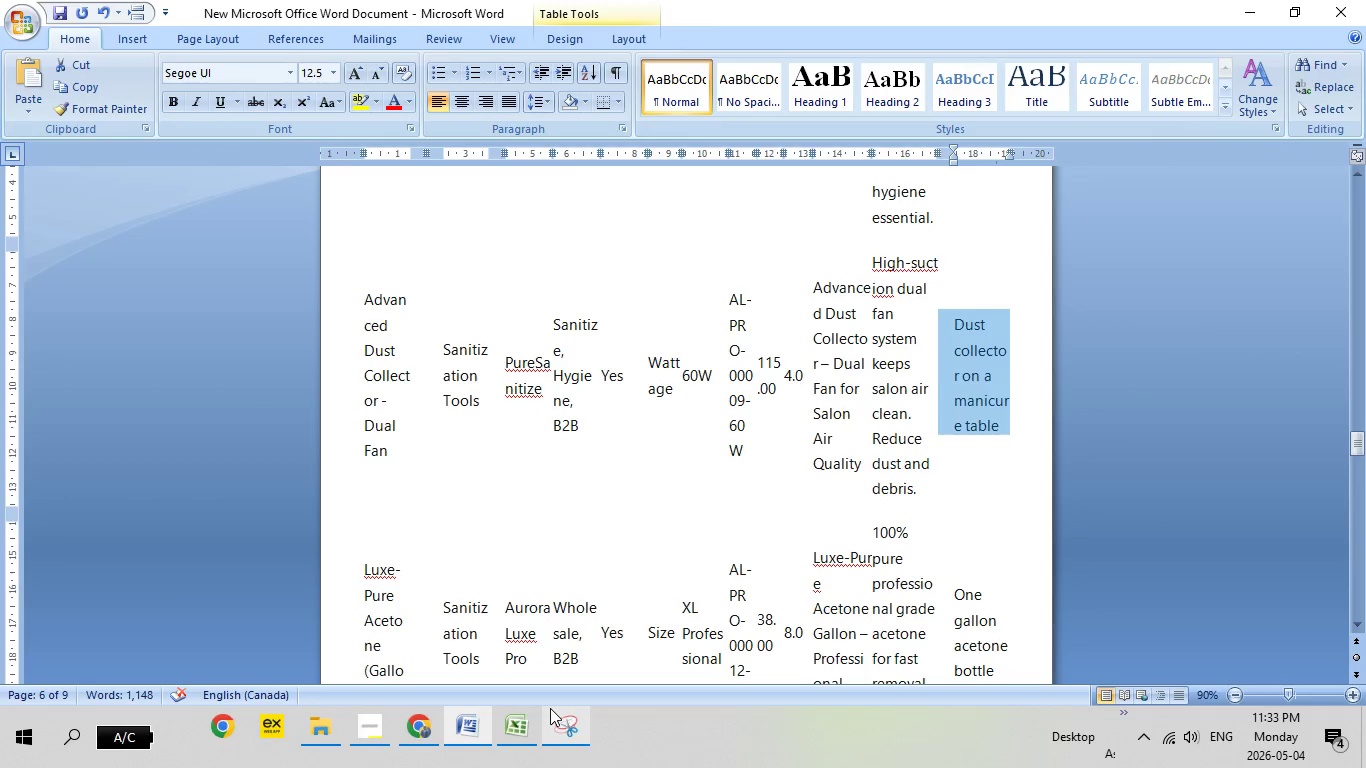 
left_click([408, 731])
 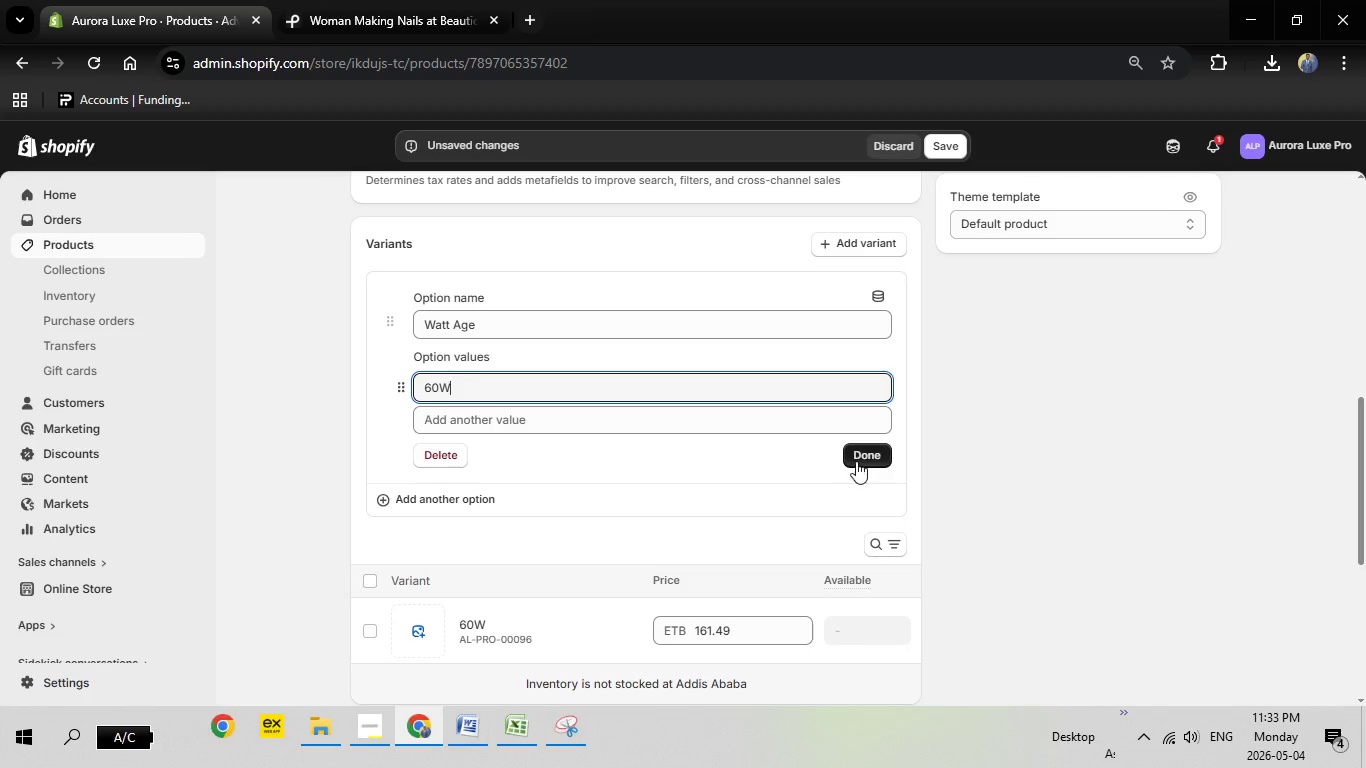 
left_click([856, 461])
 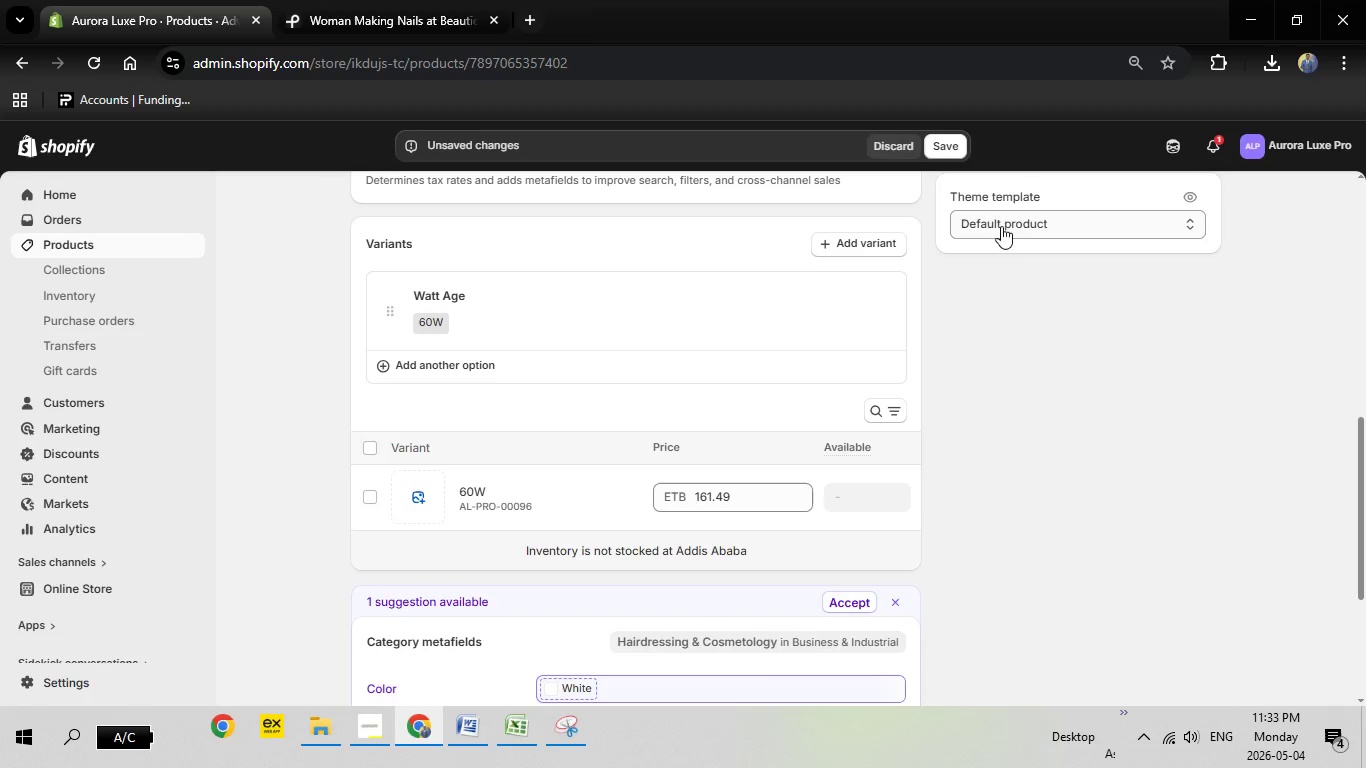 
left_click([957, 147])
 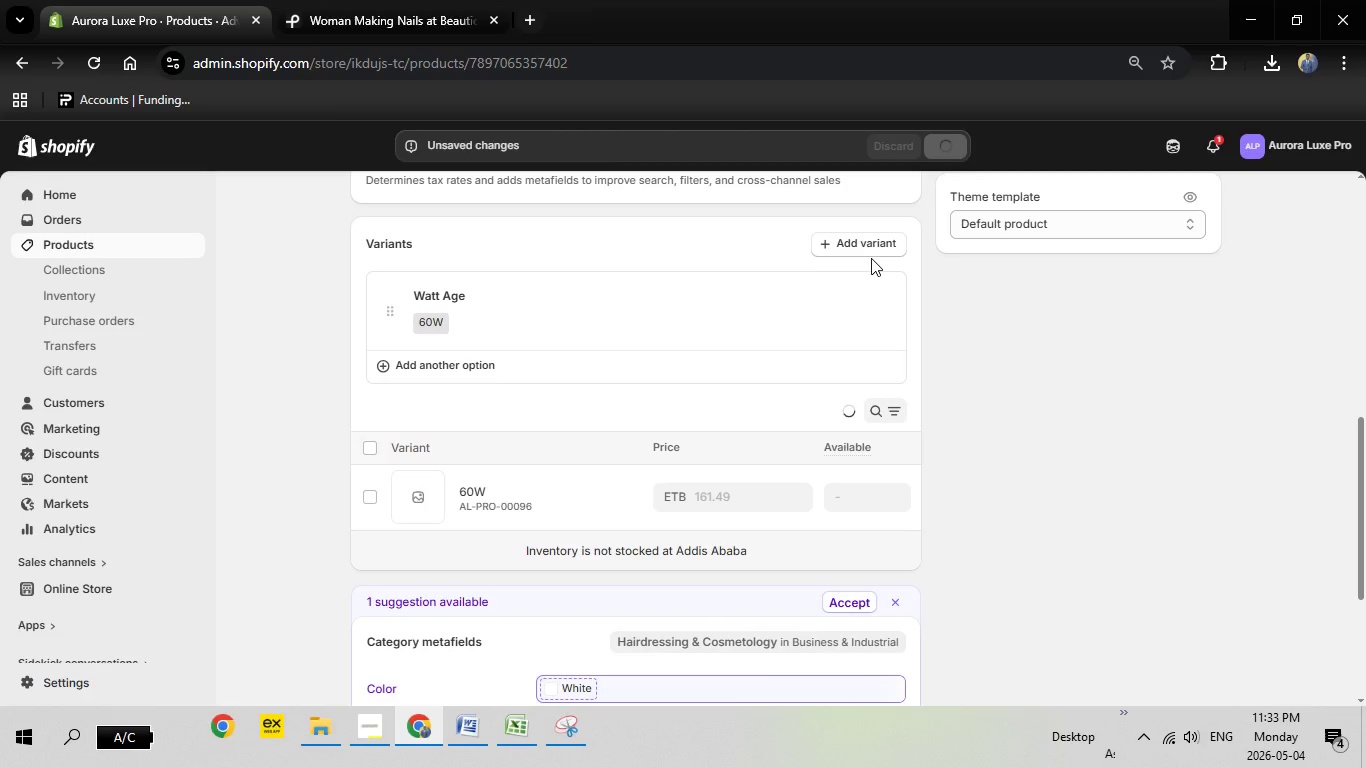 
wait(23.1)
 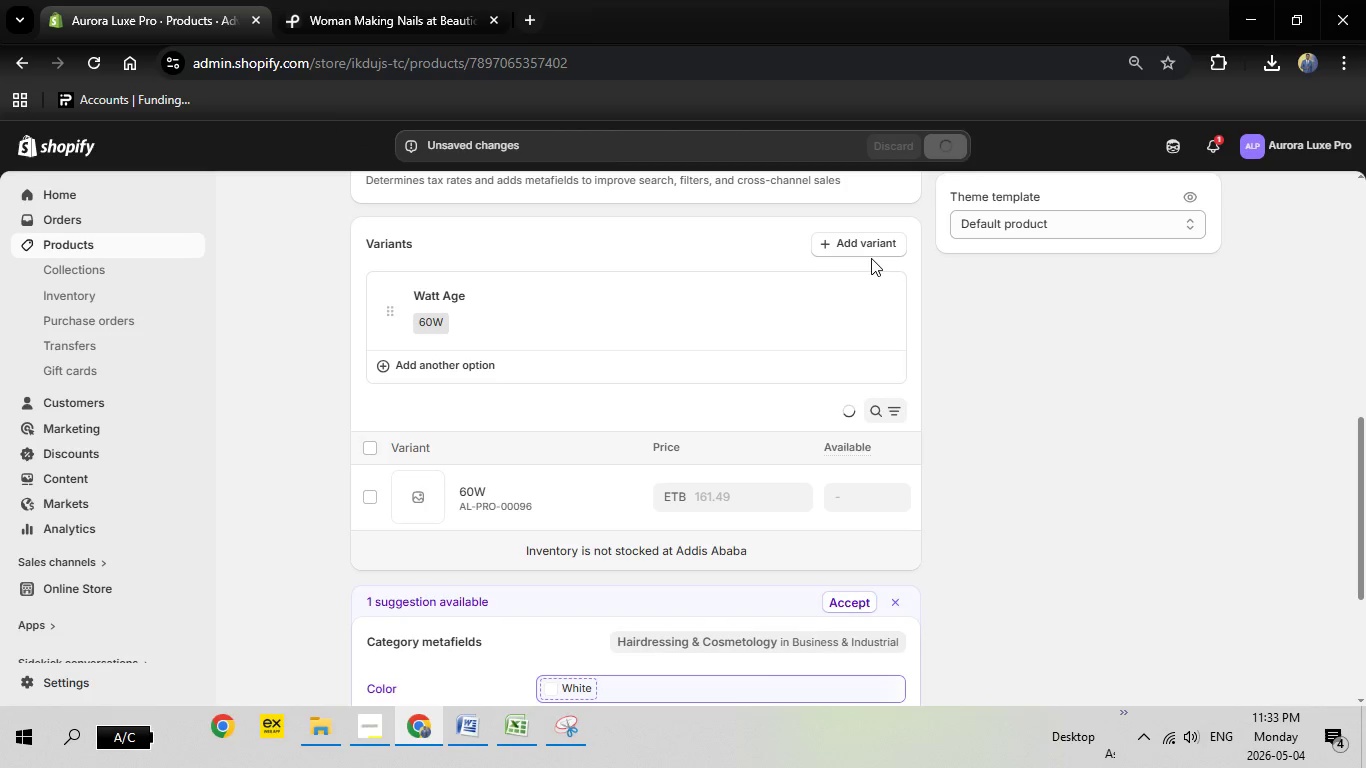 
mouse_move([480, 494])
 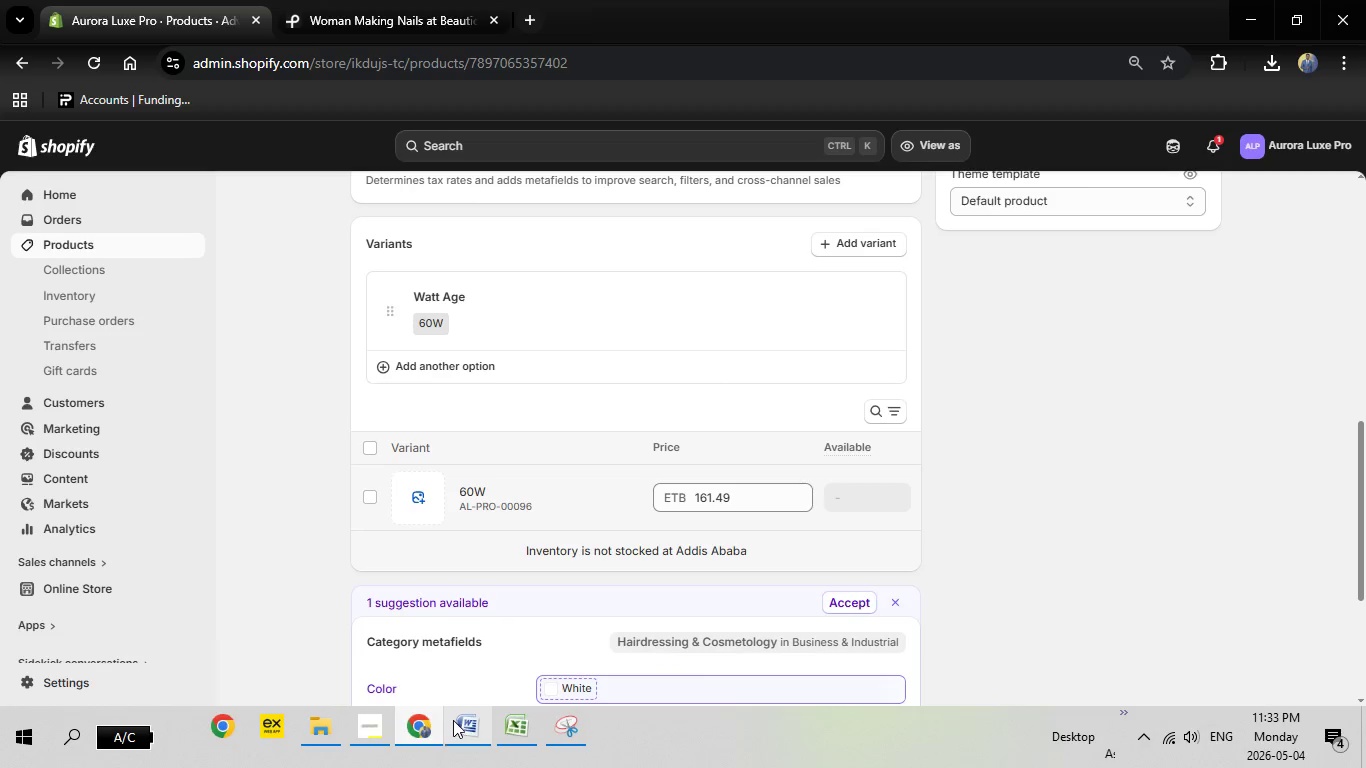 
left_click([469, 725])
 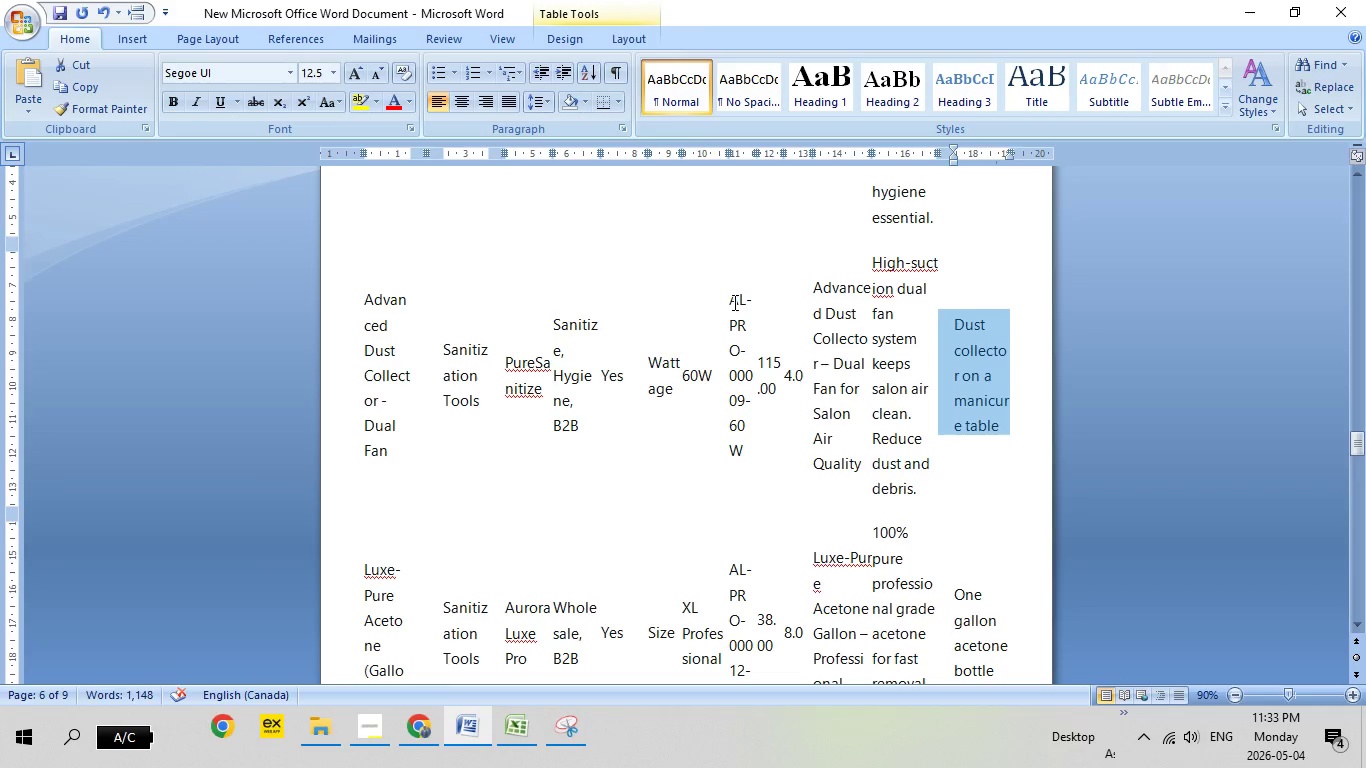 
left_click_drag(start_coordinate=[733, 302], to_coordinate=[744, 456])
 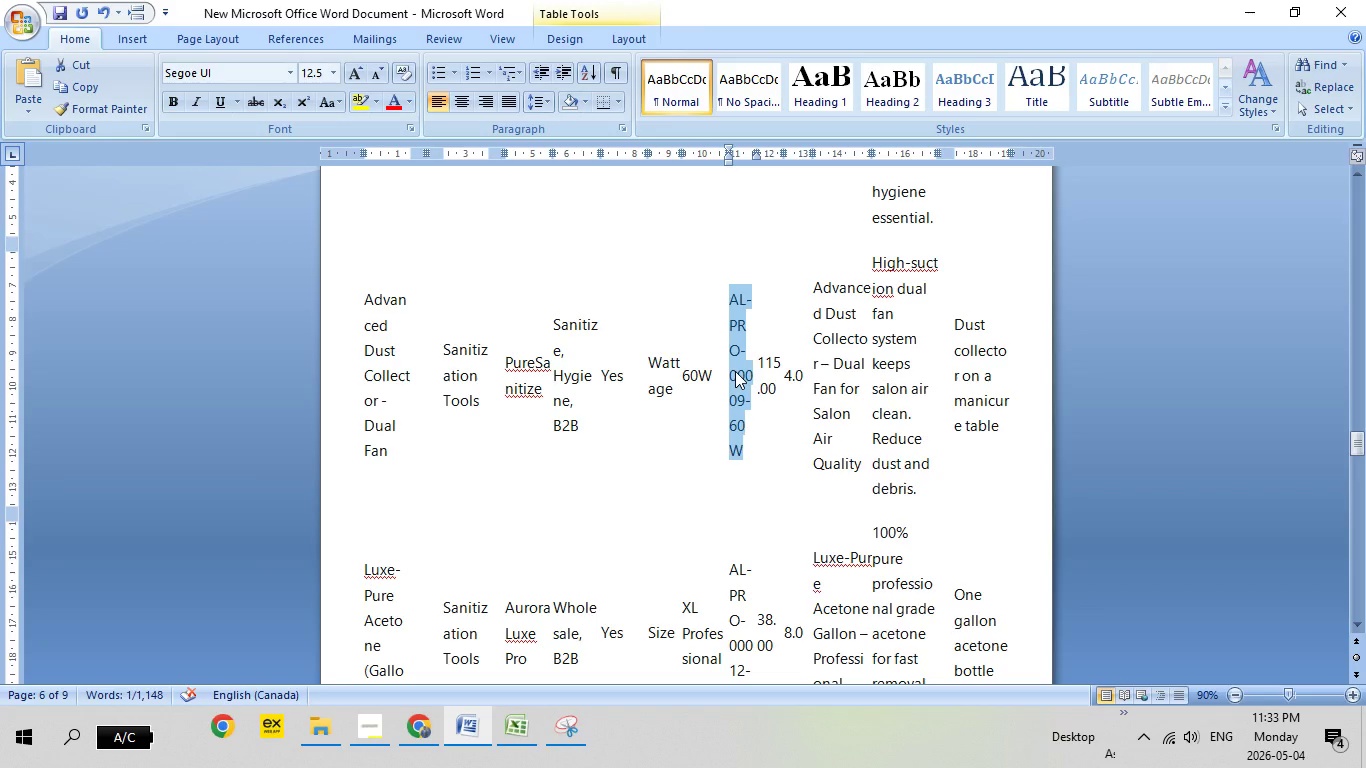 
right_click([735, 371])
 